 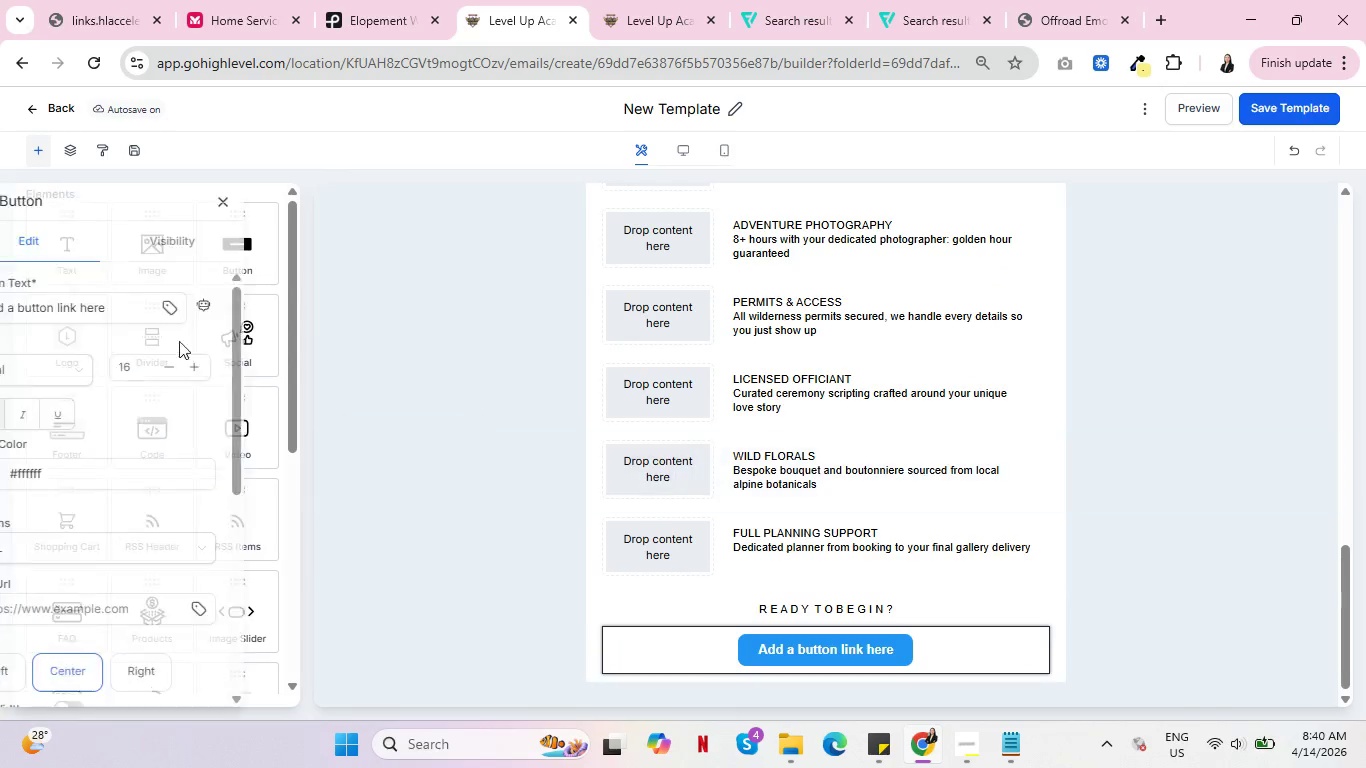 
left_click([130, 310])
 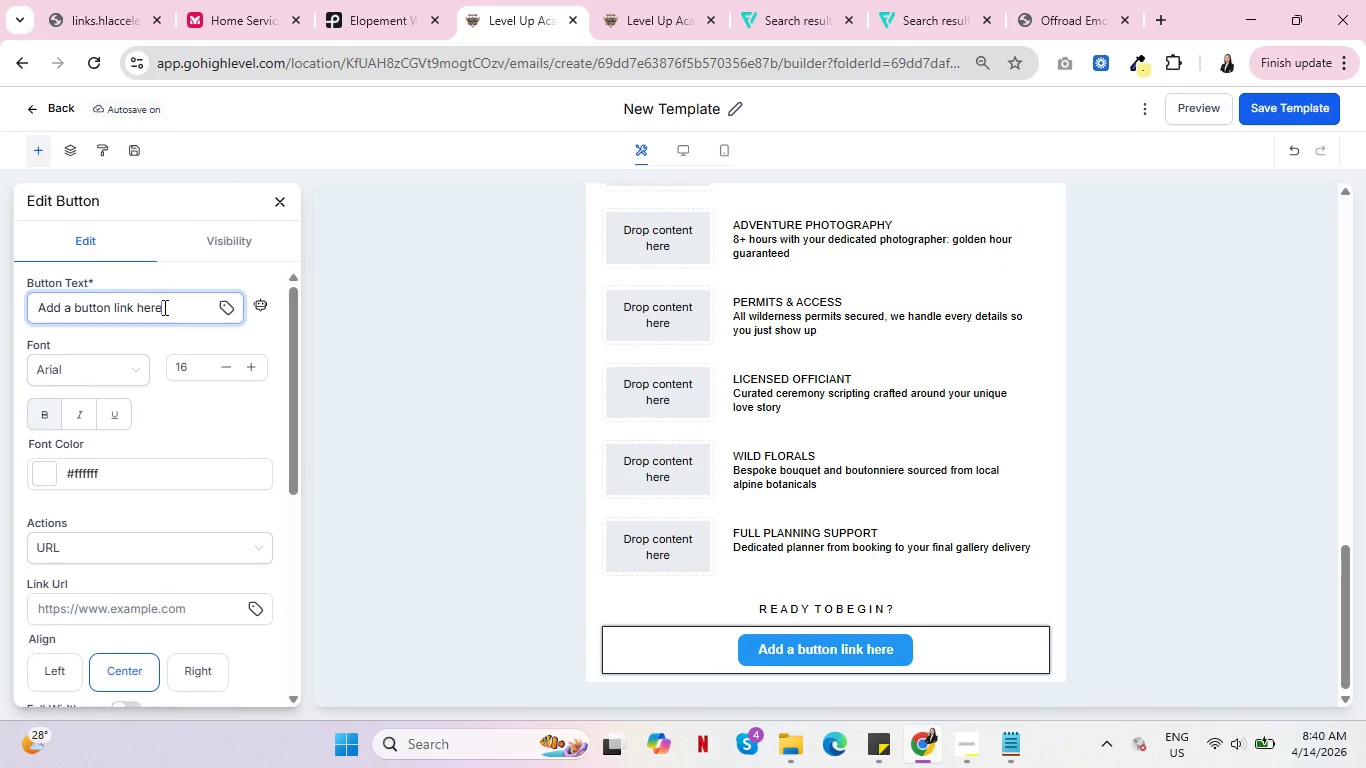 
left_click_drag(start_coordinate=[169, 307], to_coordinate=[0, 307])
 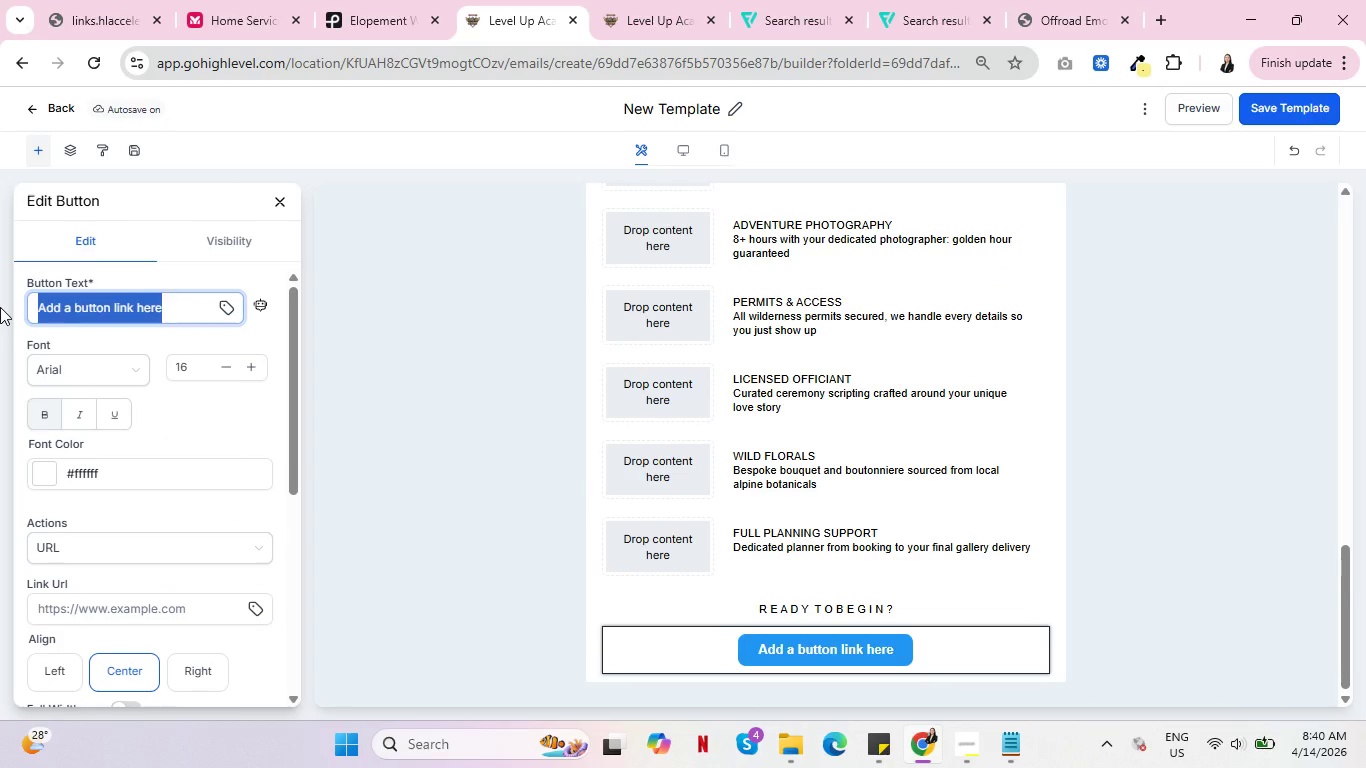 
key(Control+V)
 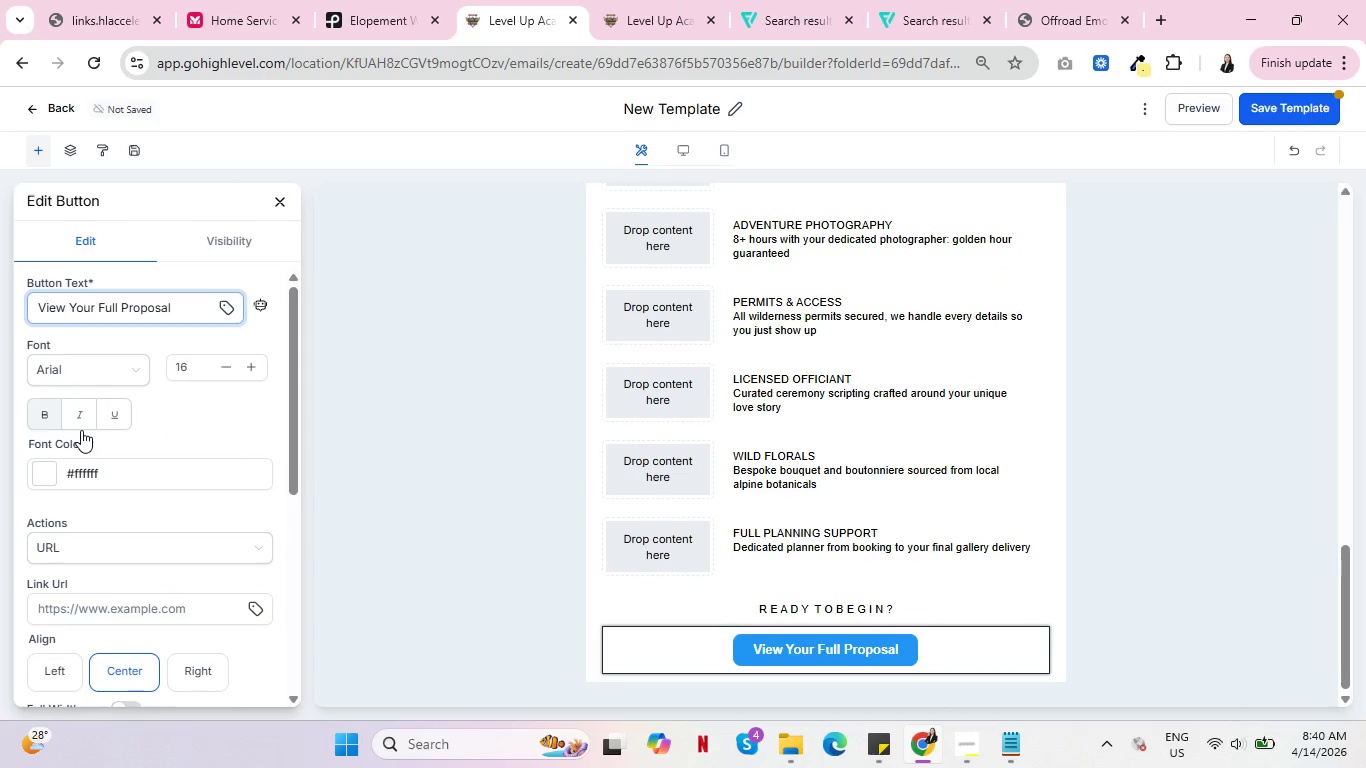 
scroll: coordinate [111, 388], scroll_direction: down, amount: 1.0
 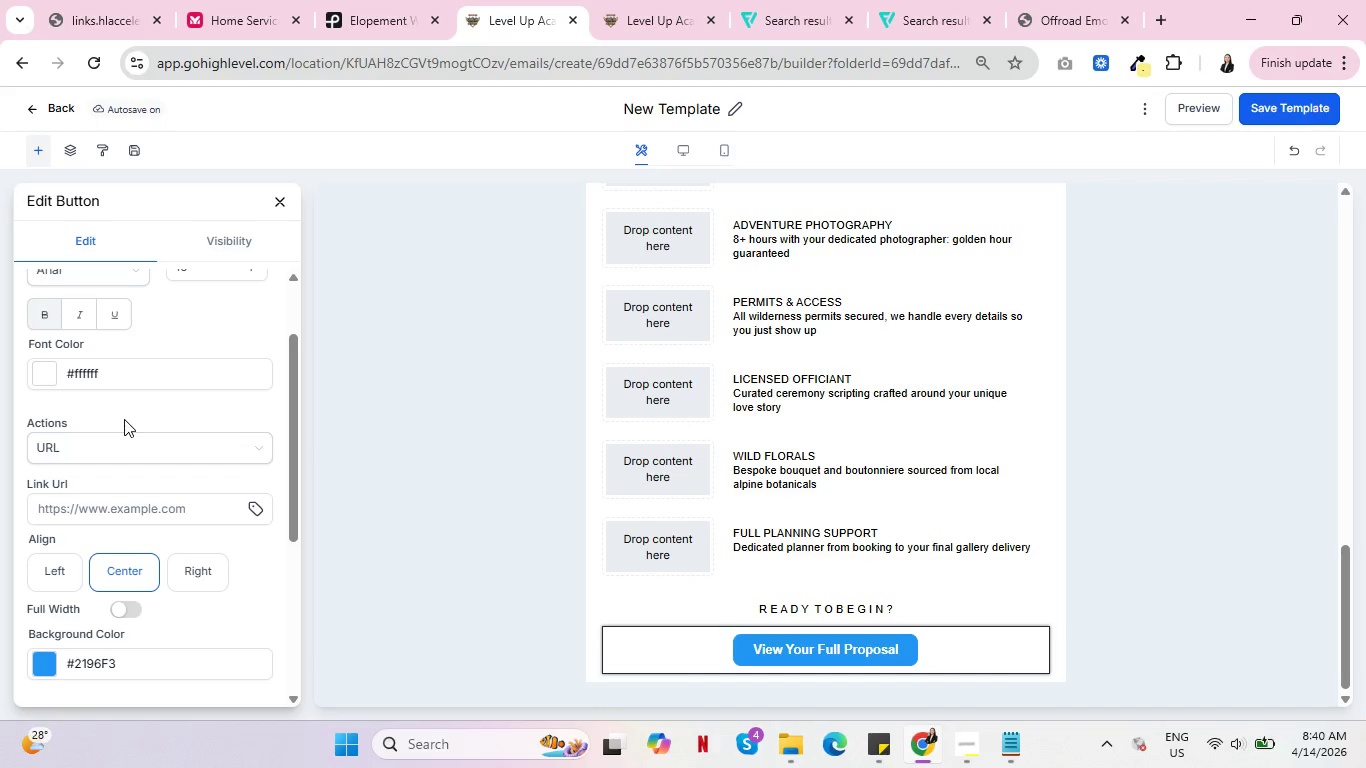 
wait(5.93)
 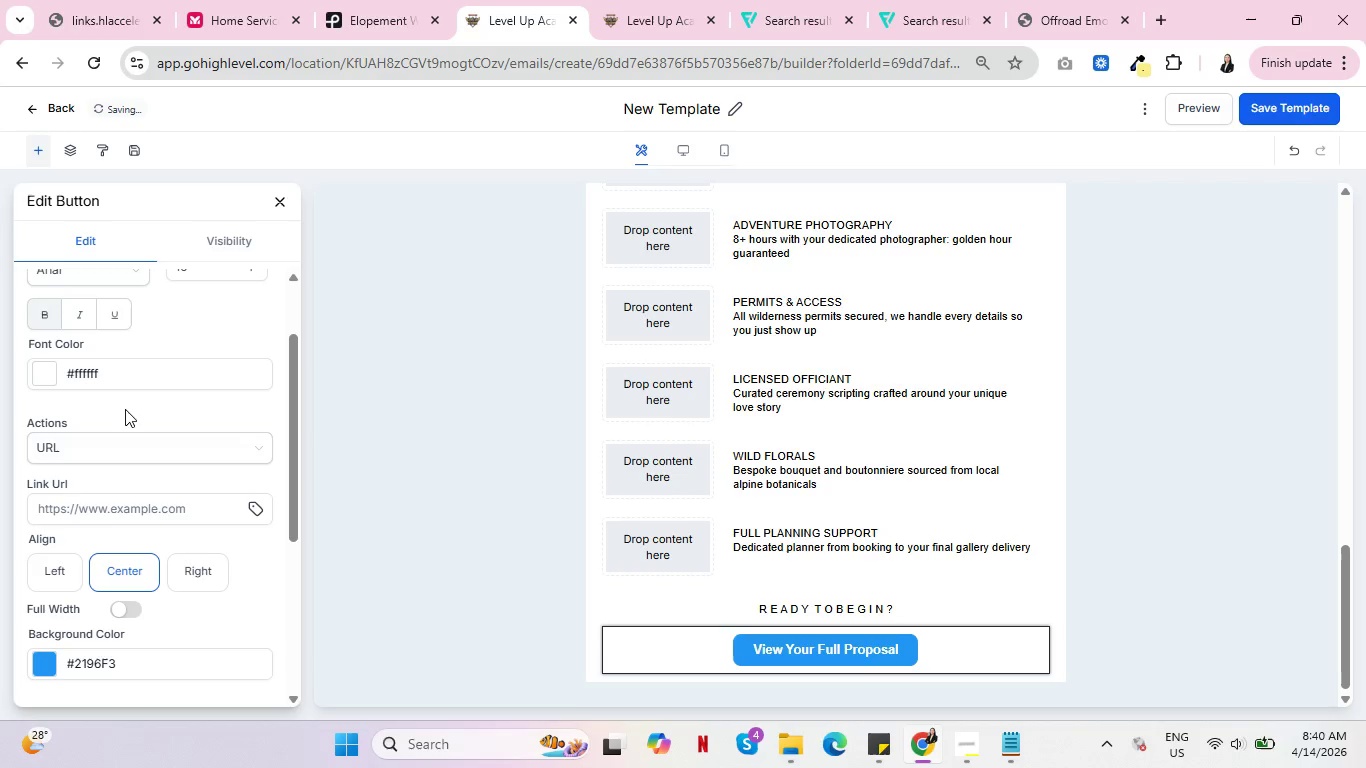 
scroll: coordinate [854, 565], scroll_direction: down, amount: 4.0
 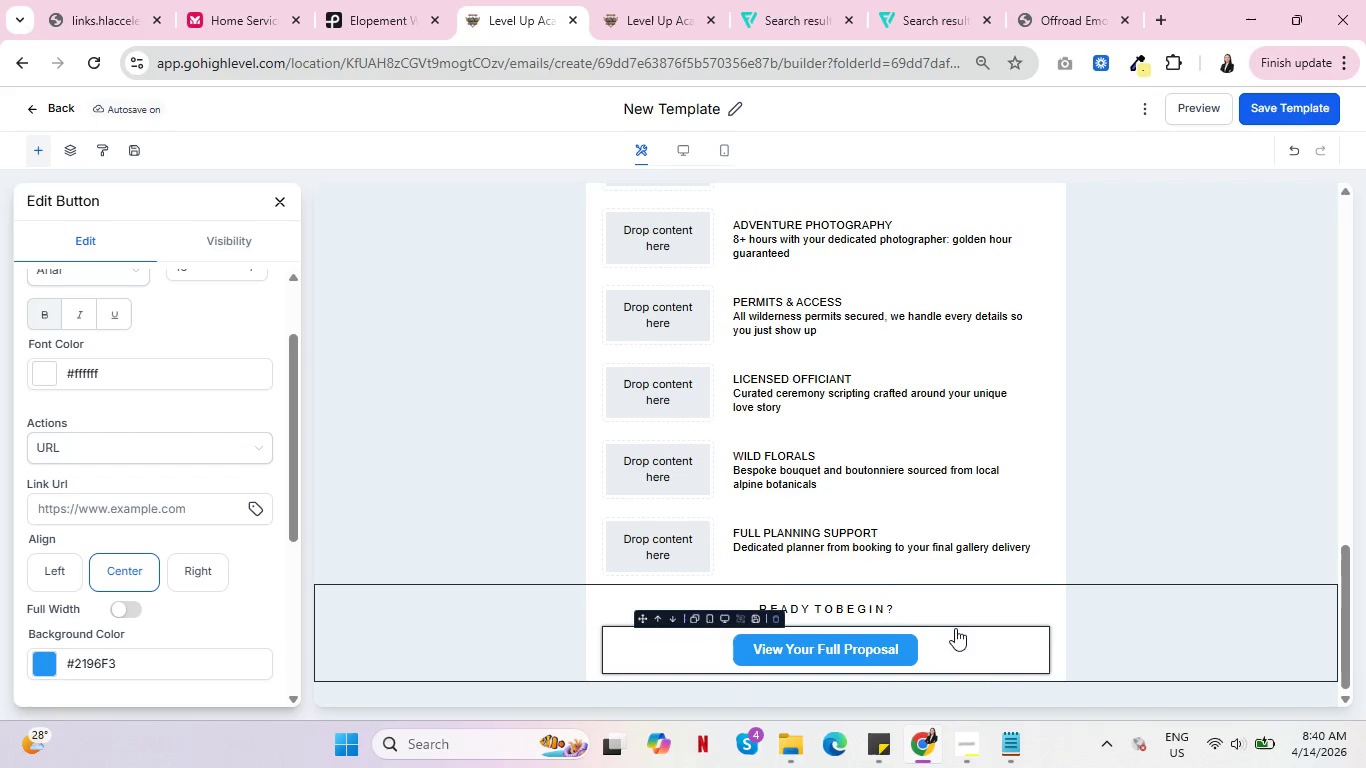 
left_click([534, 698])
 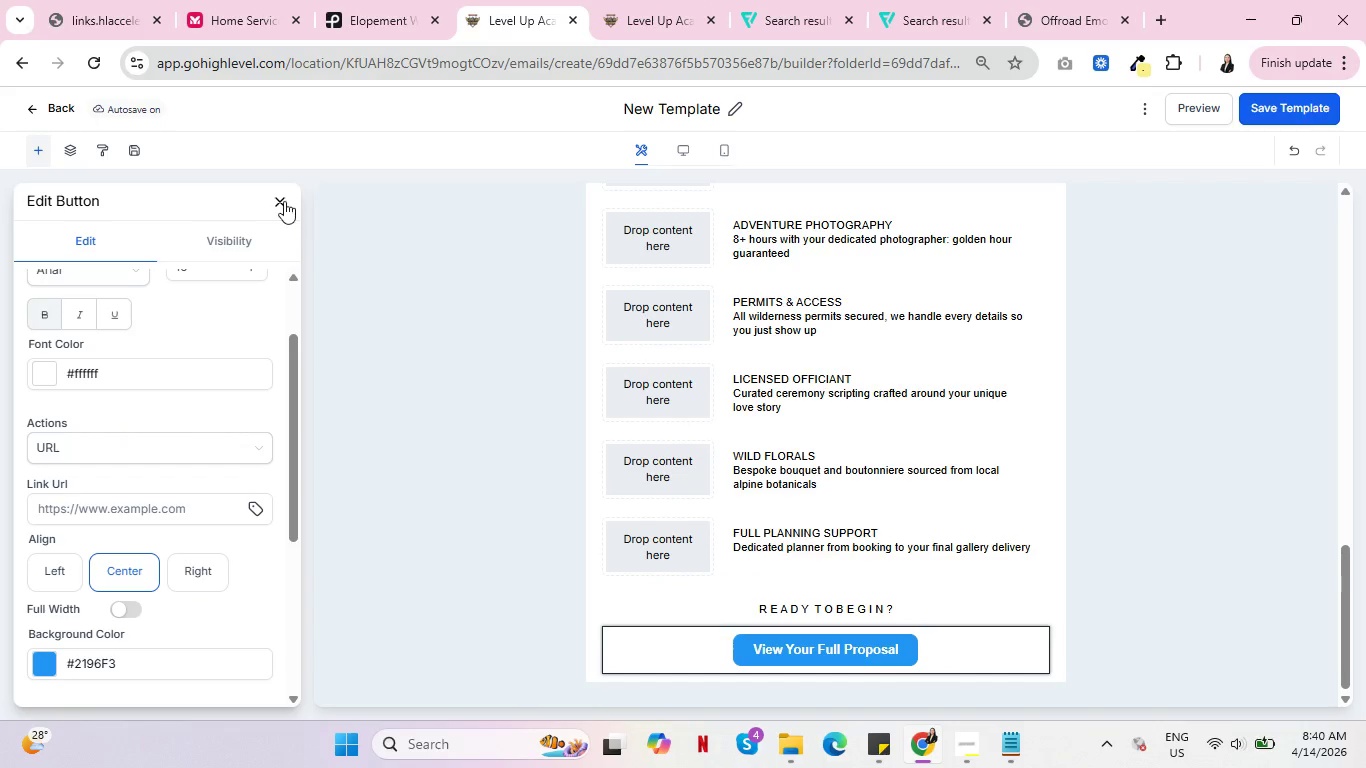 
left_click([284, 201])
 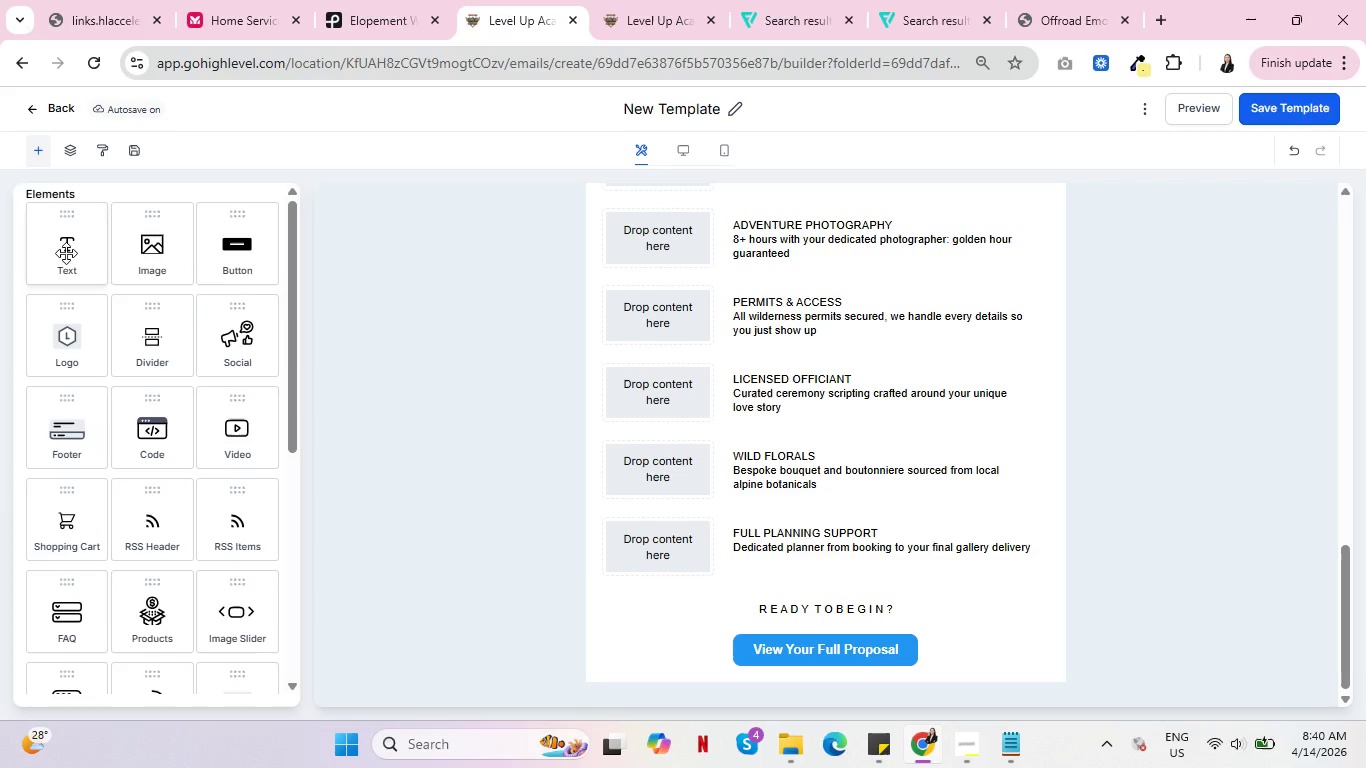 
left_click_drag(start_coordinate=[66, 253], to_coordinate=[776, 643])
 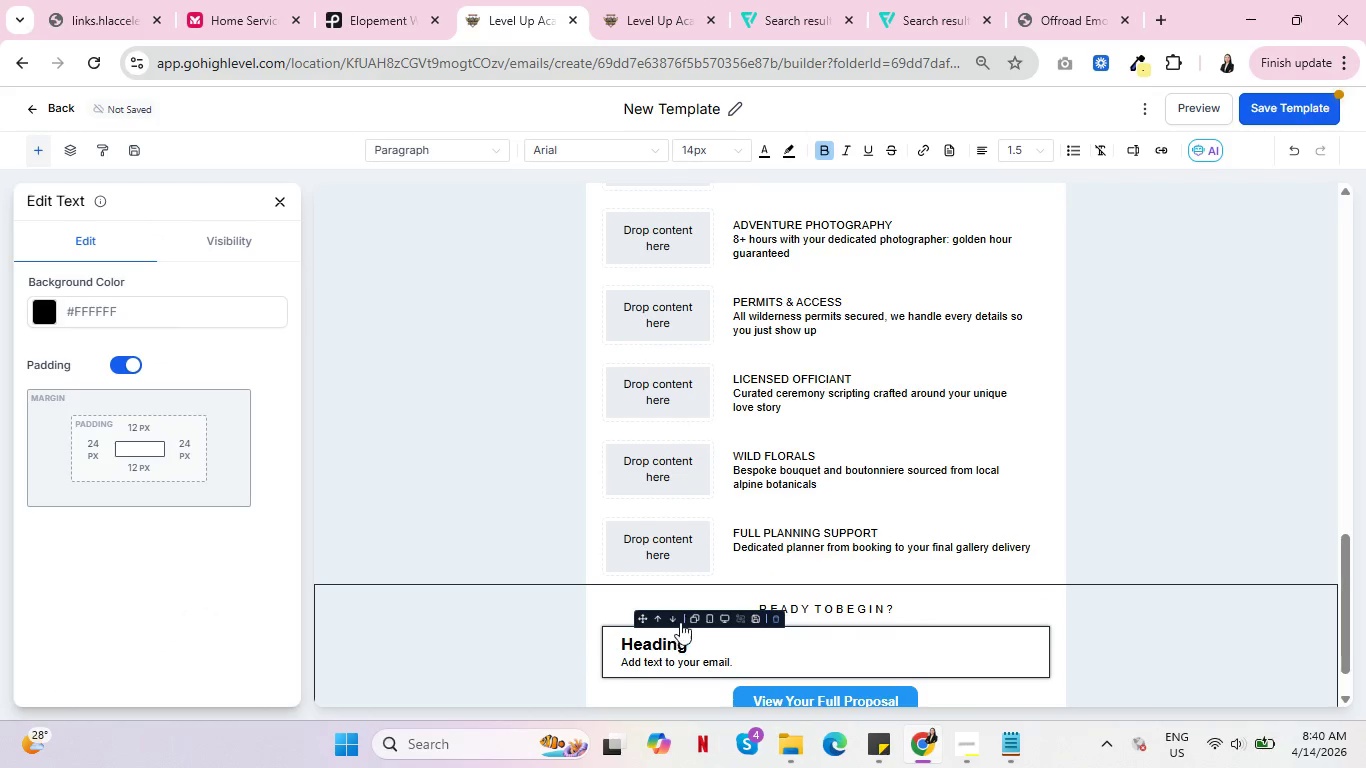 
left_click([673, 619])
 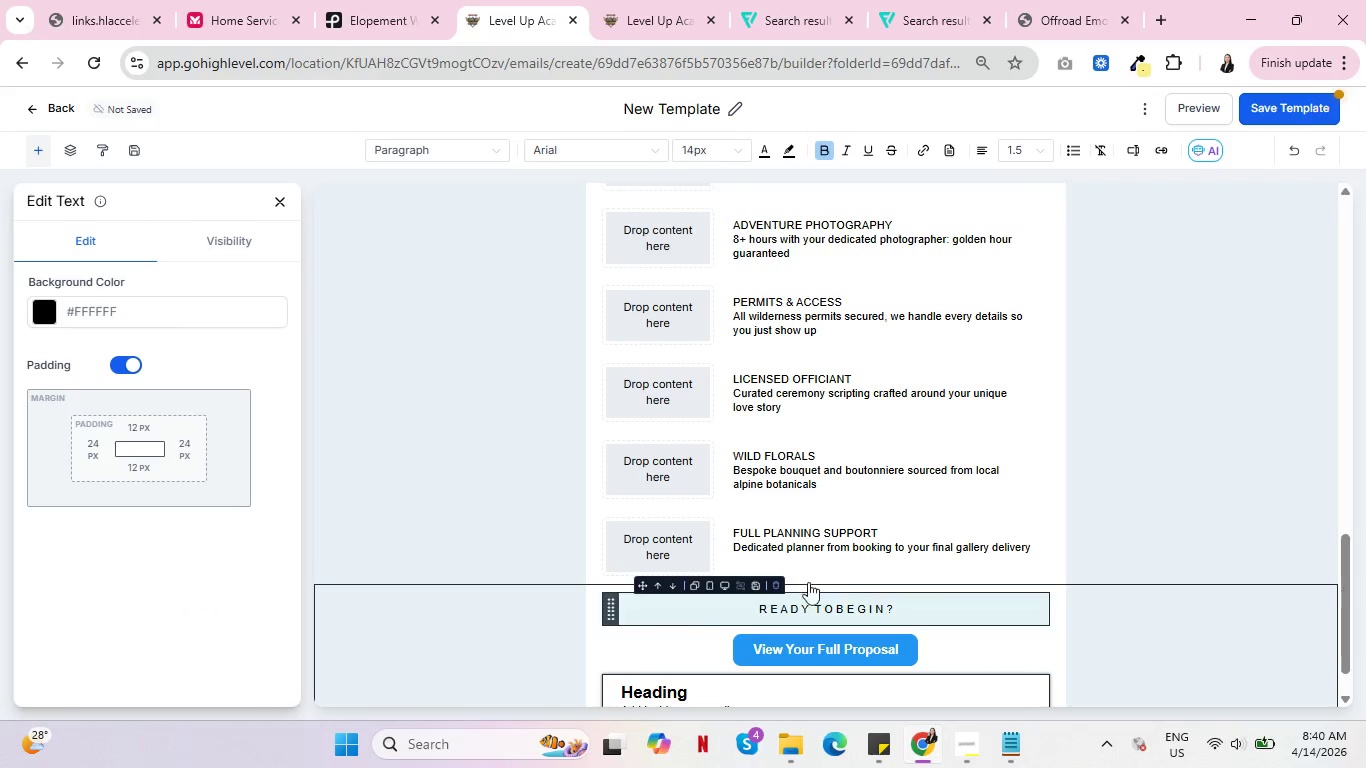 
scroll: coordinate [1181, 536], scroll_direction: down, amount: 6.0
 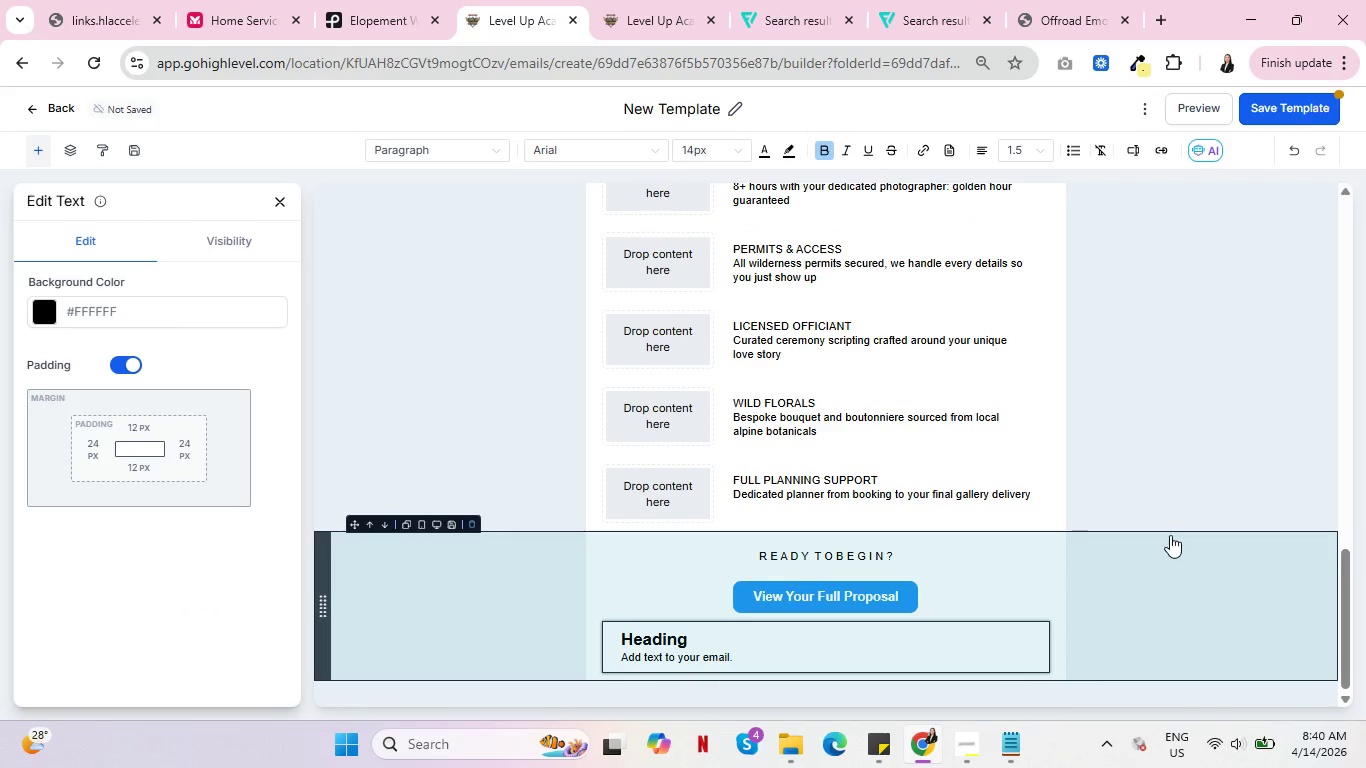 
wait(6.47)
 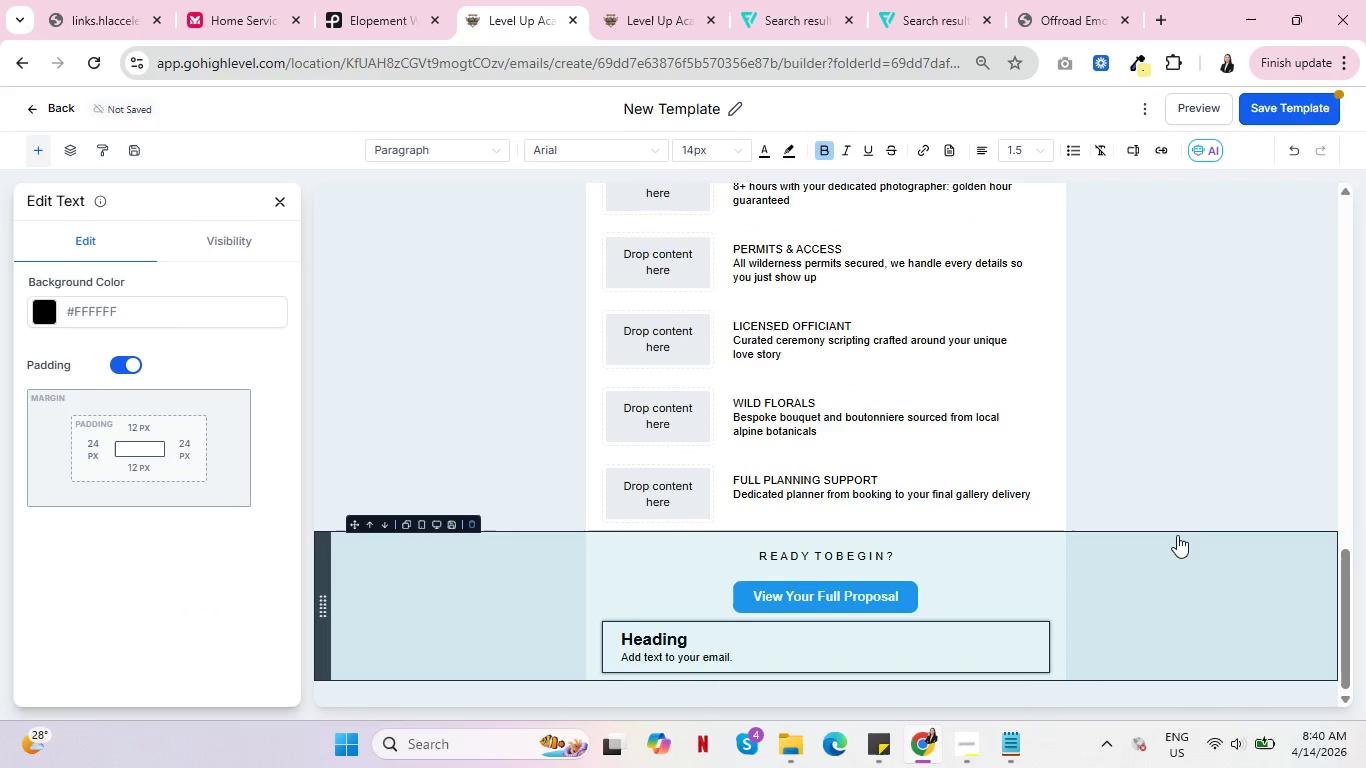 
left_click([775, 566])
 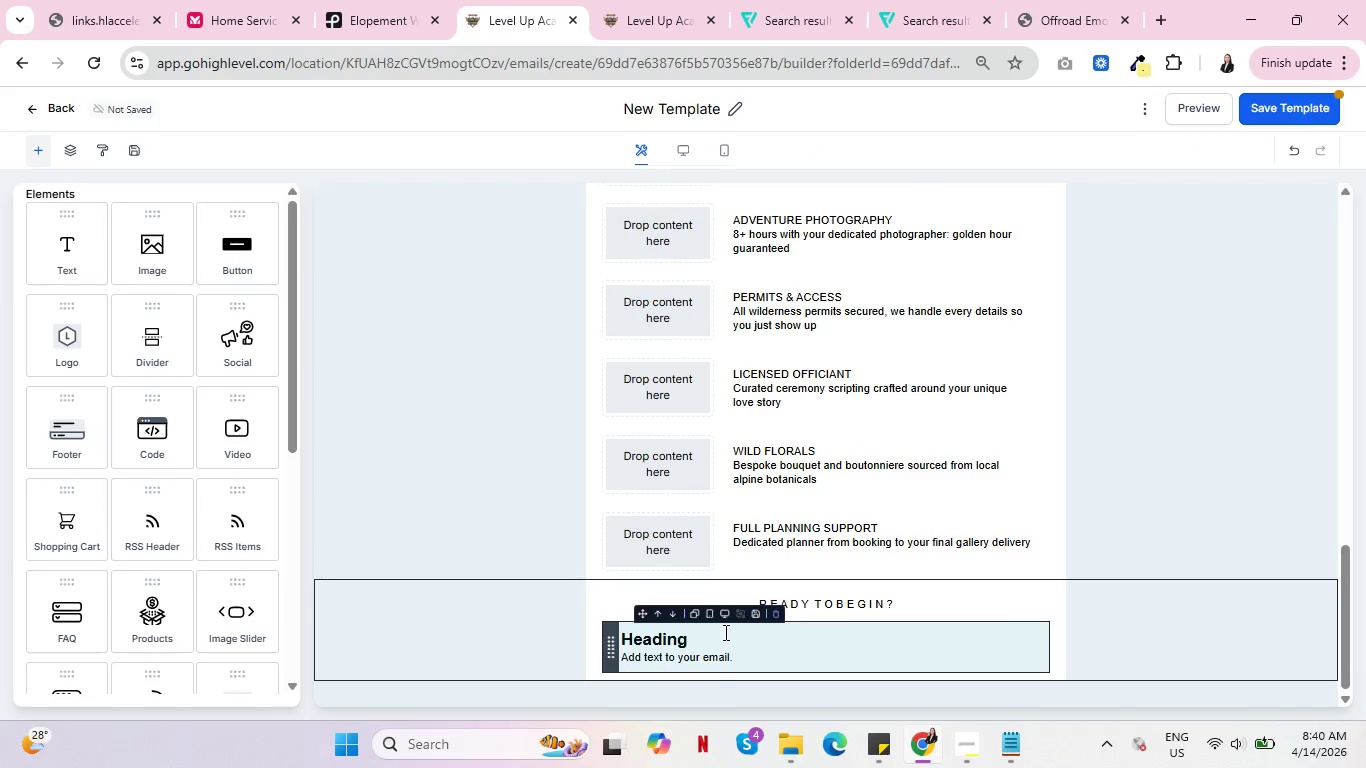 
double_click([674, 642])
 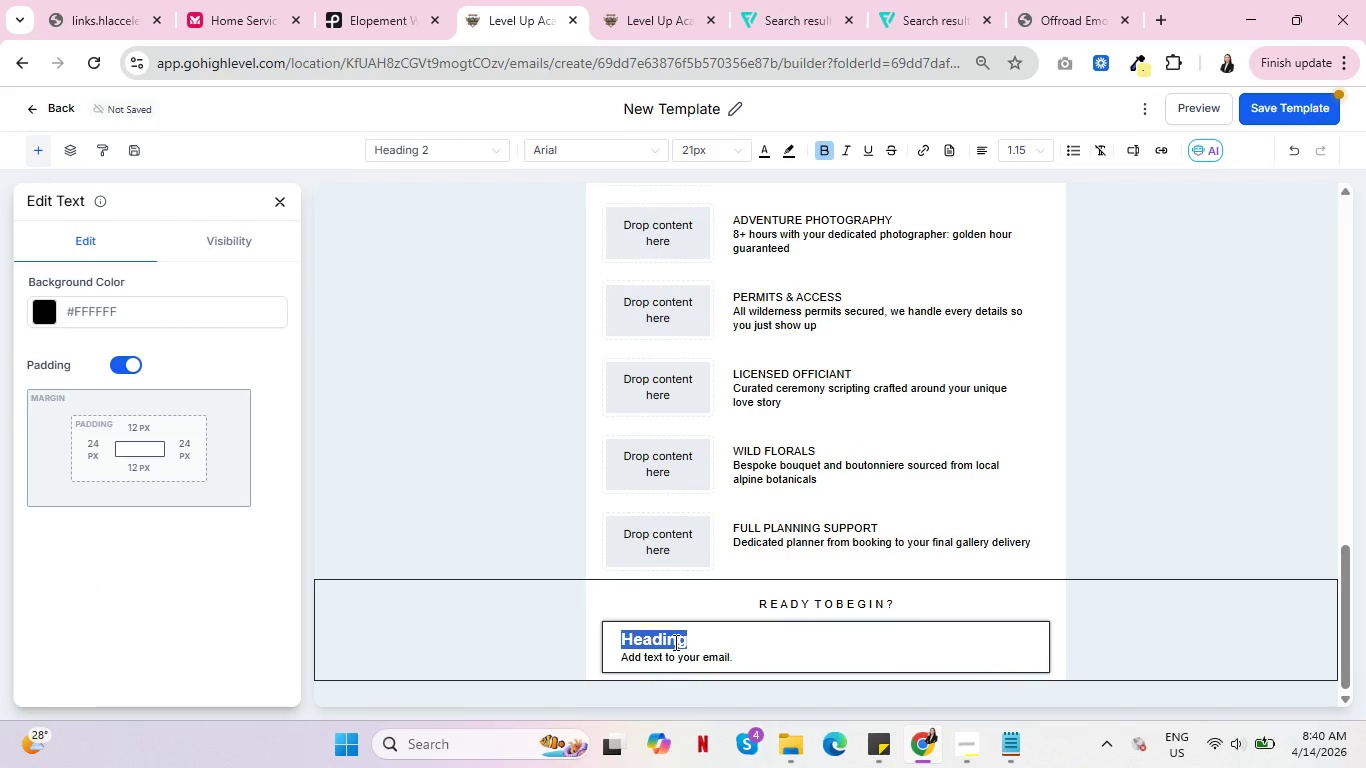 
type(View Your)
 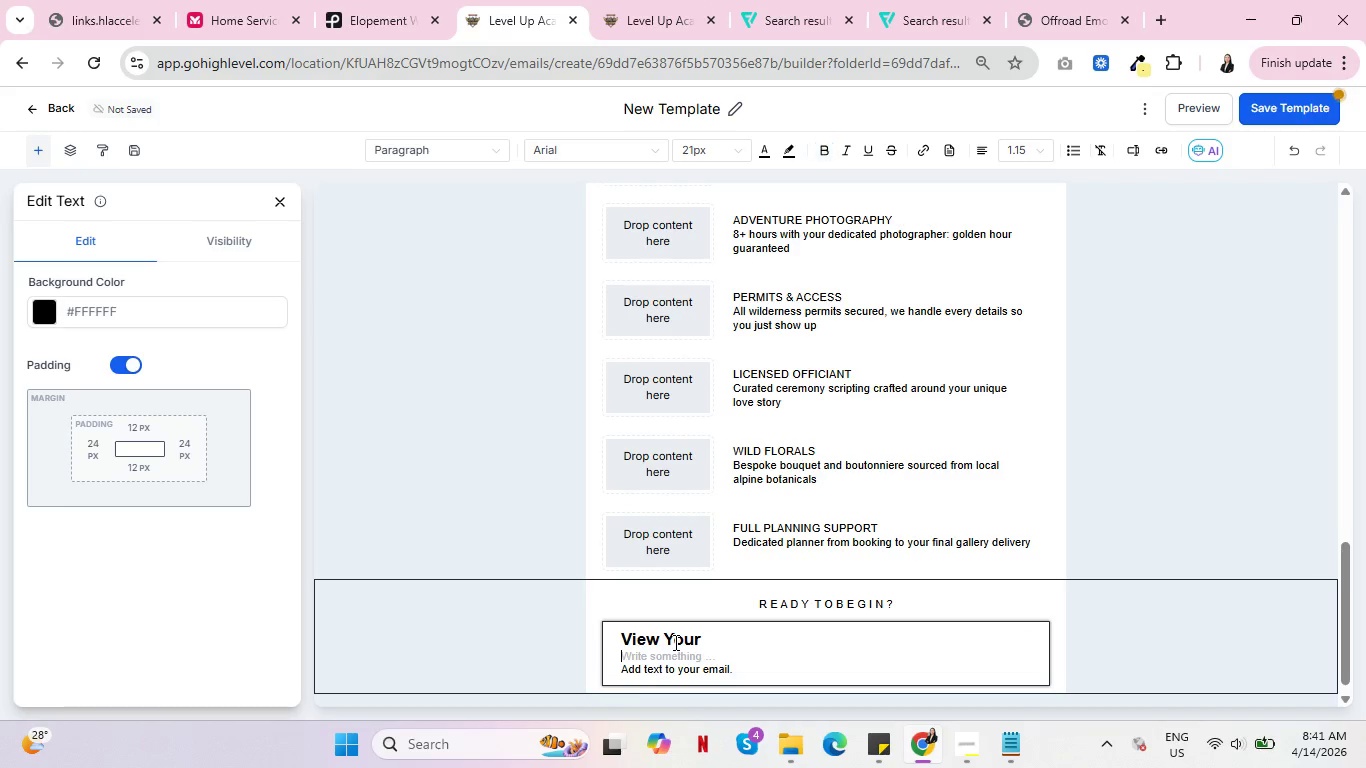 
 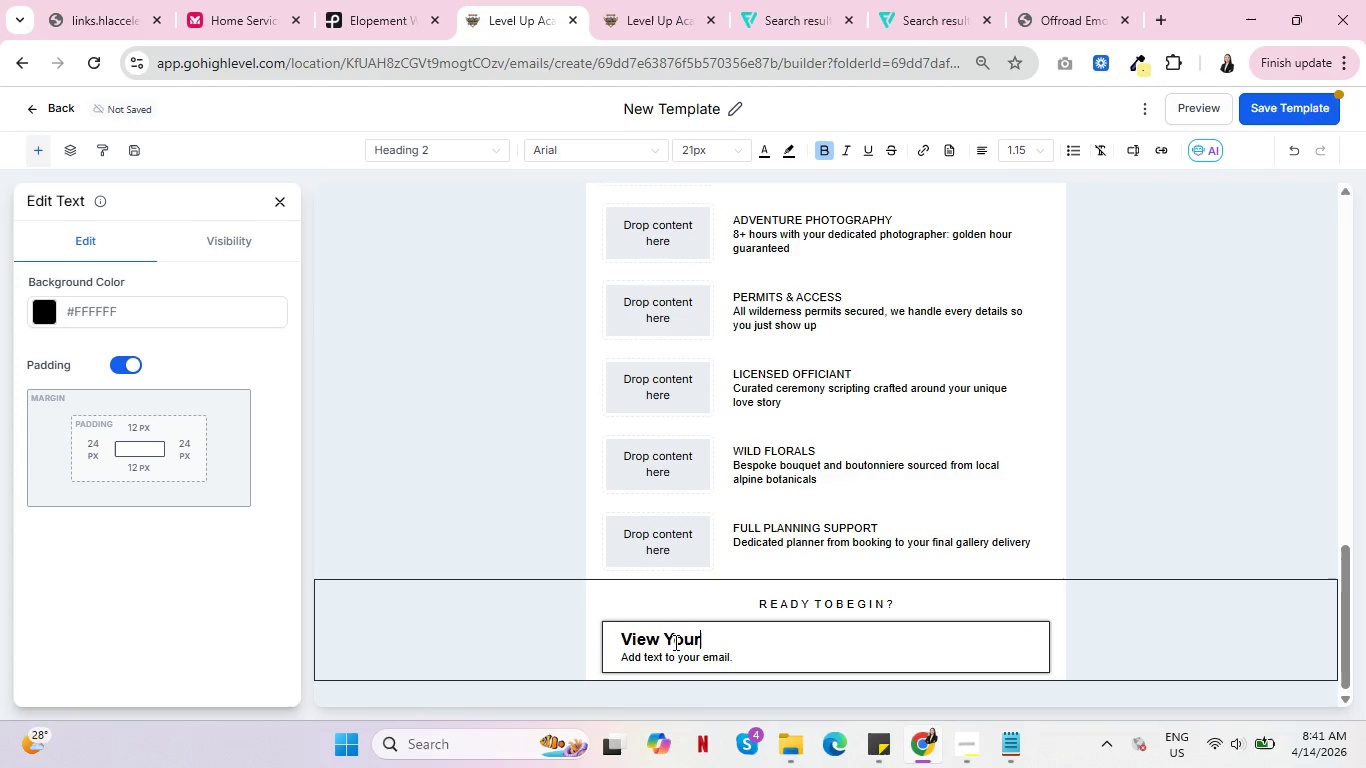 
key(Enter)
 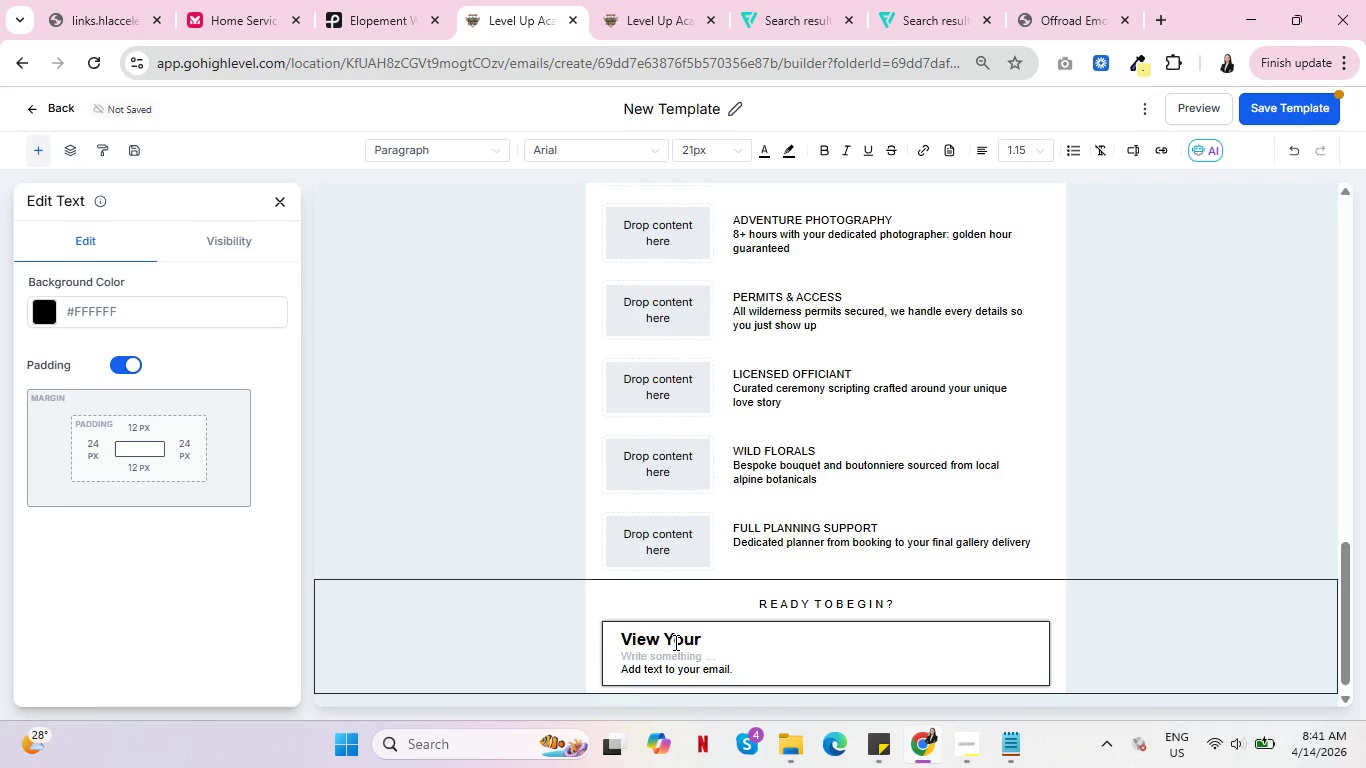 
key(Shift+F)
 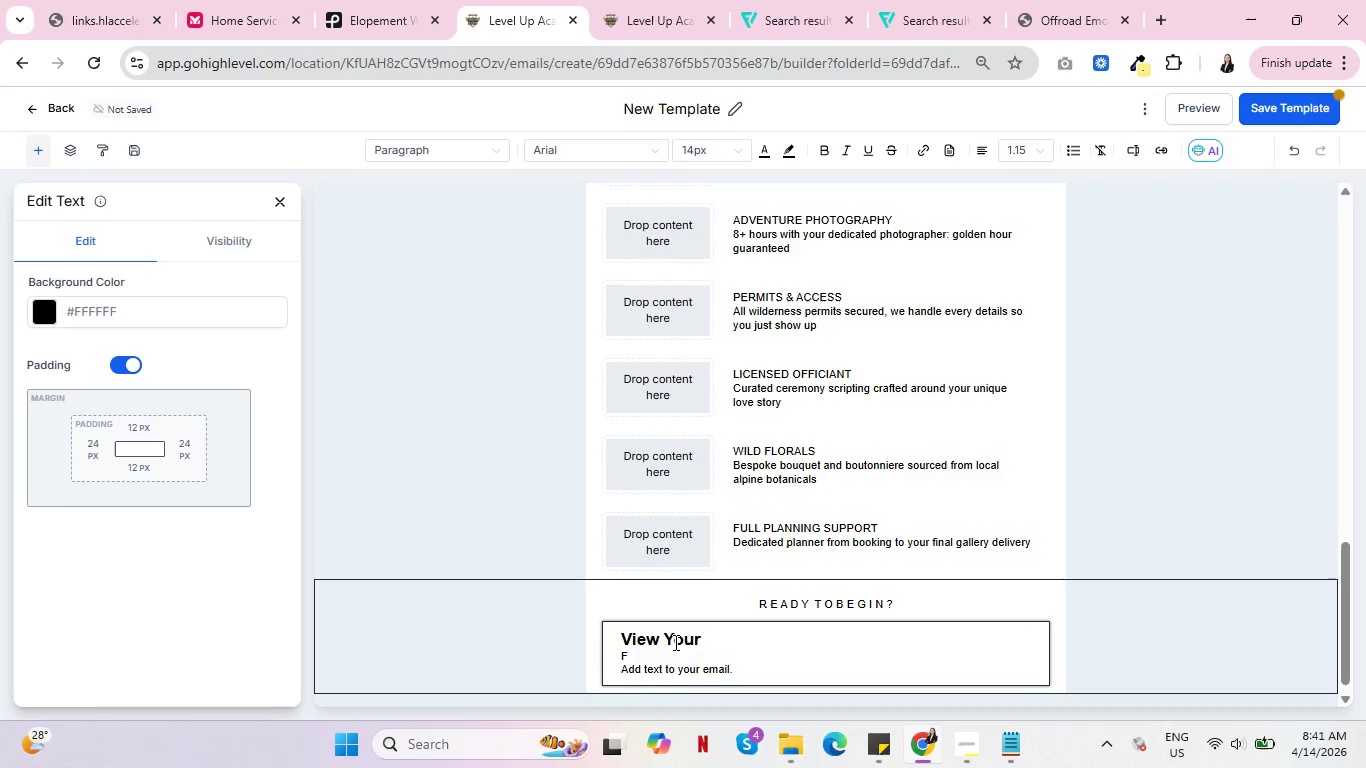 
key(Backspace)
 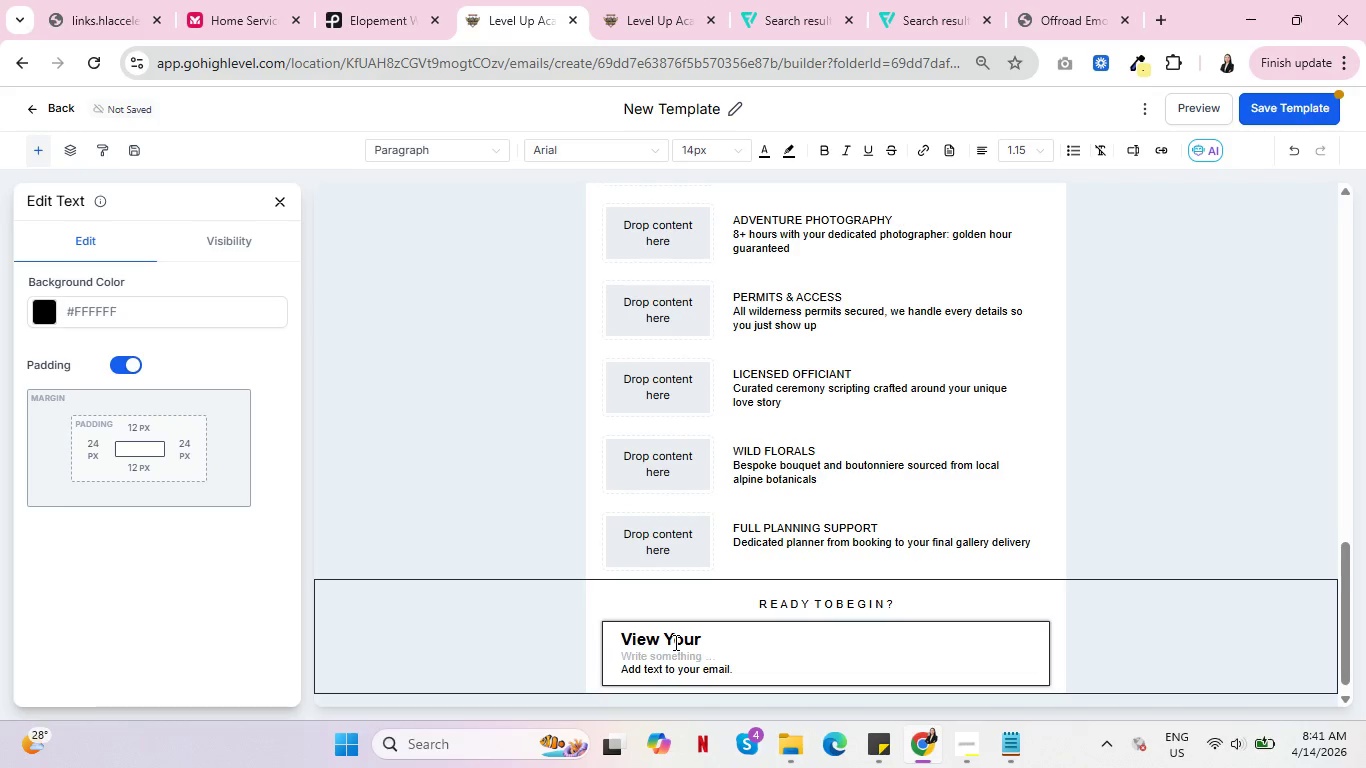 
key(Backspace)
 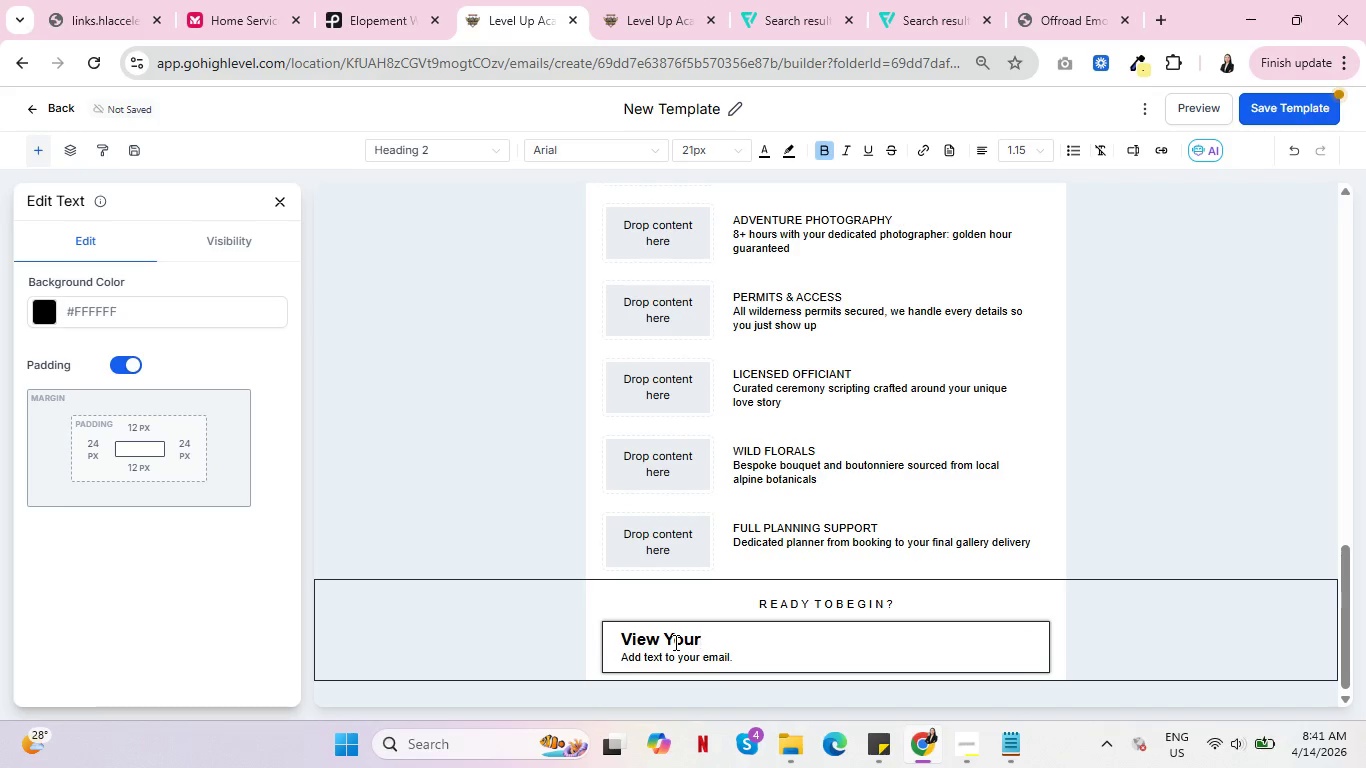 
key(Shift+Enter)
 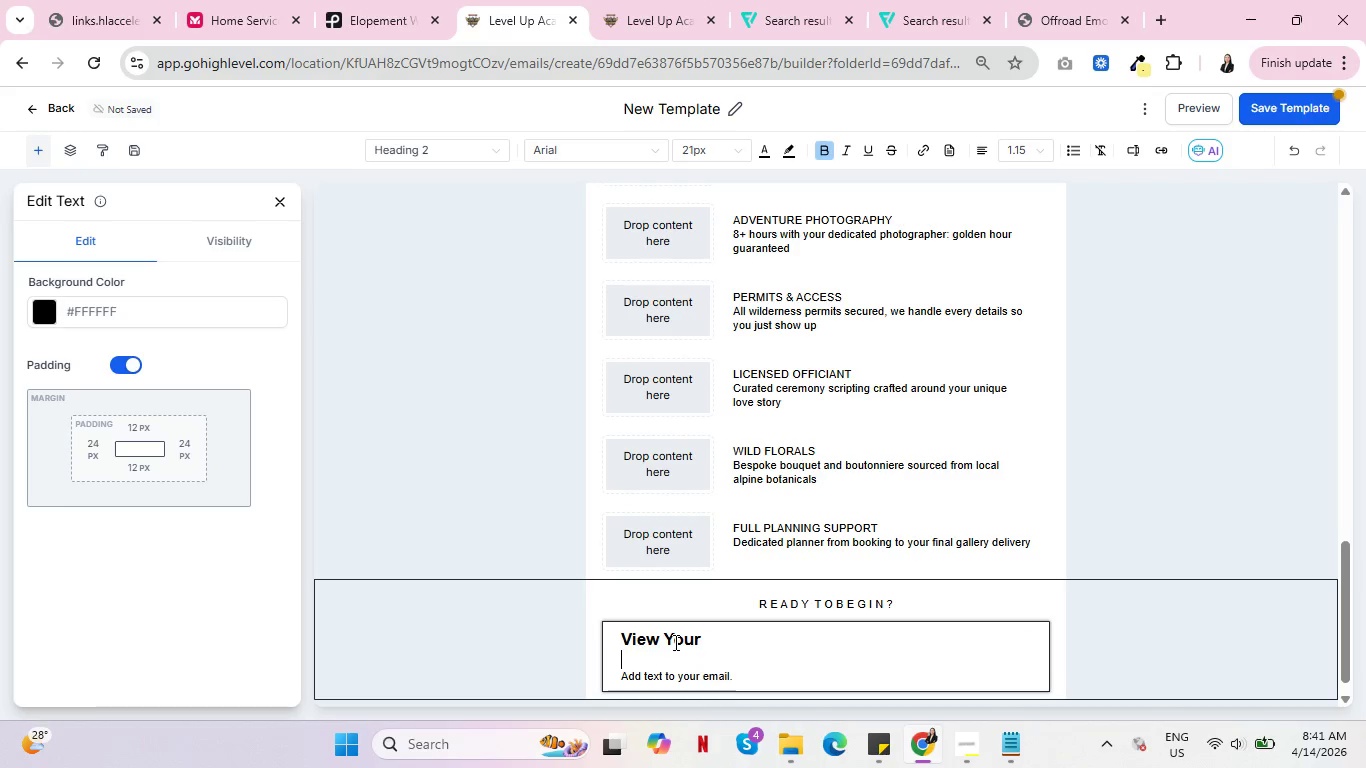 
type(FULL )
key(Backspace)
key(Backspace)
key(Backspace)
key(Backspace)
type(ull Proposal)
 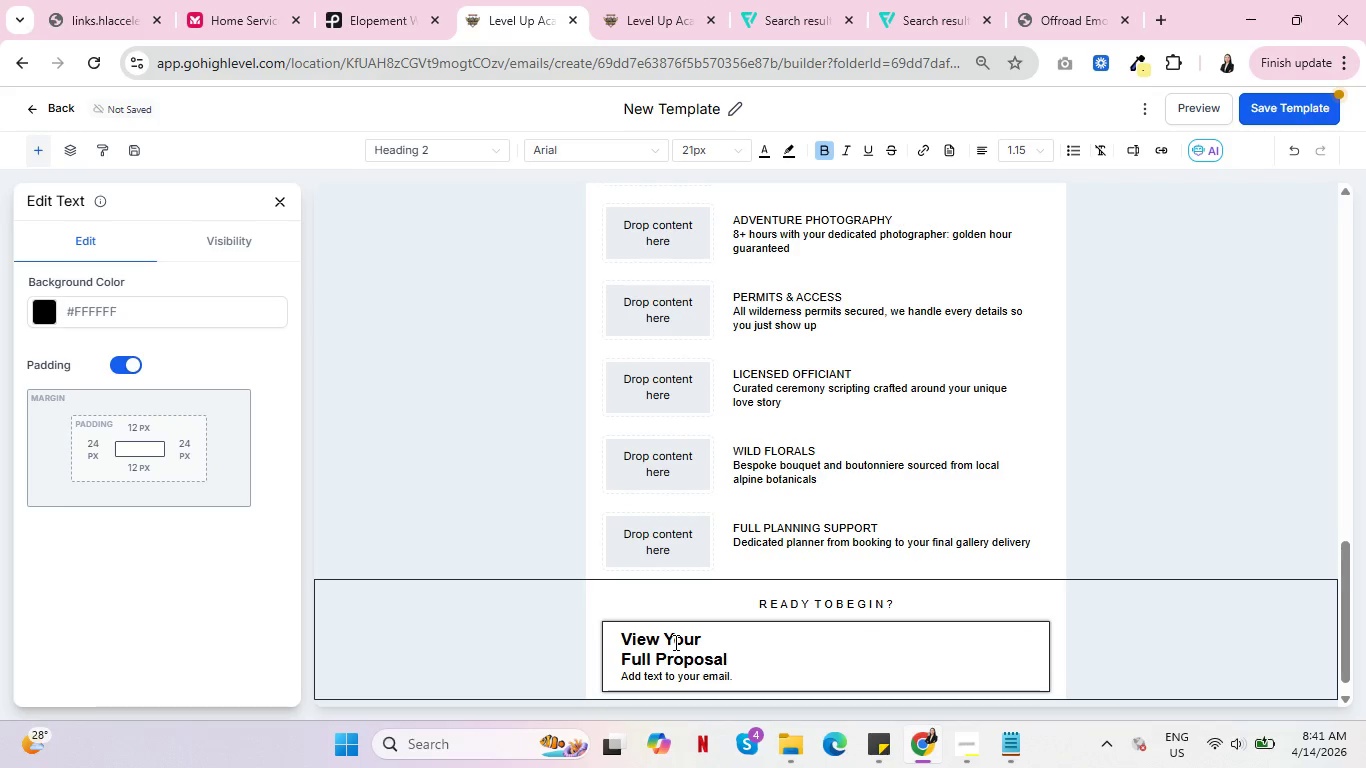 
left_click_drag(start_coordinate=[733, 679], to_coordinate=[616, 679])
 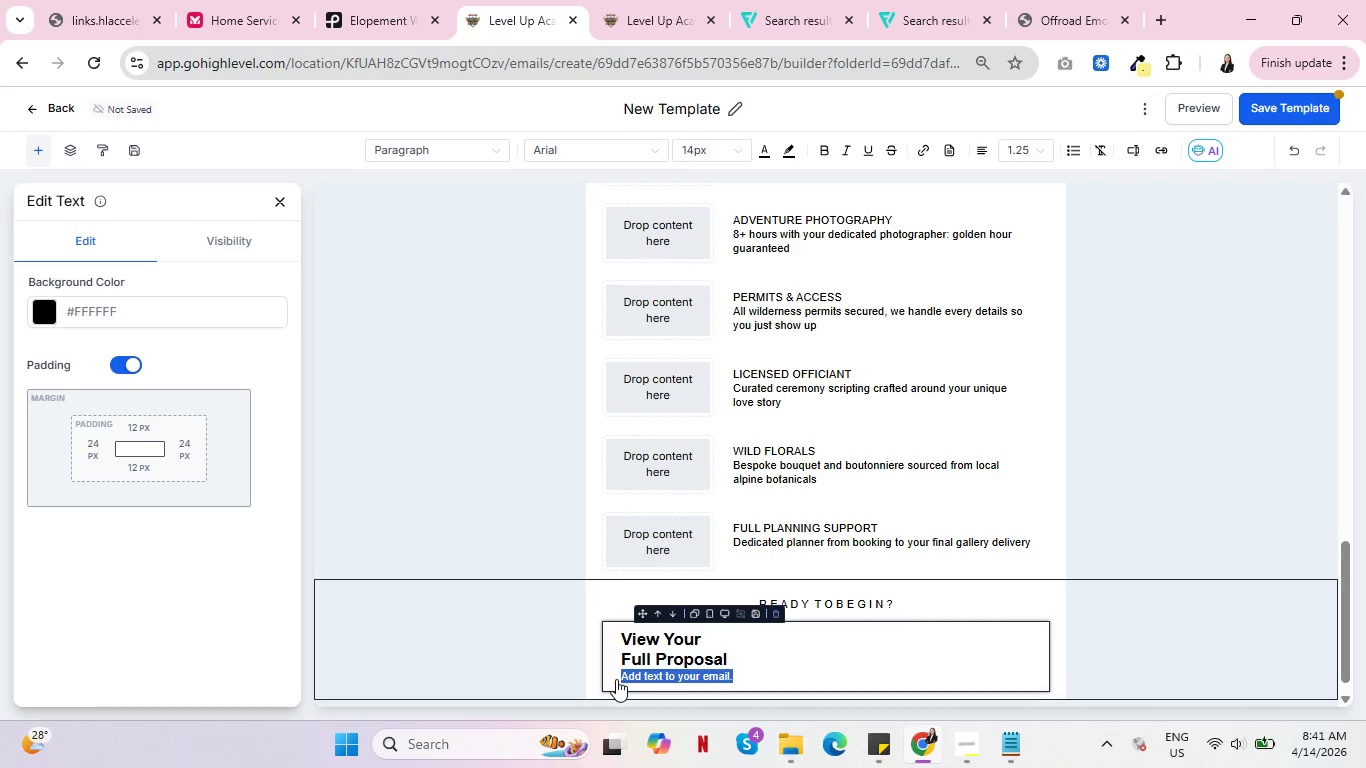 
hold_key(key=ShiftRight, duration=2.44)
 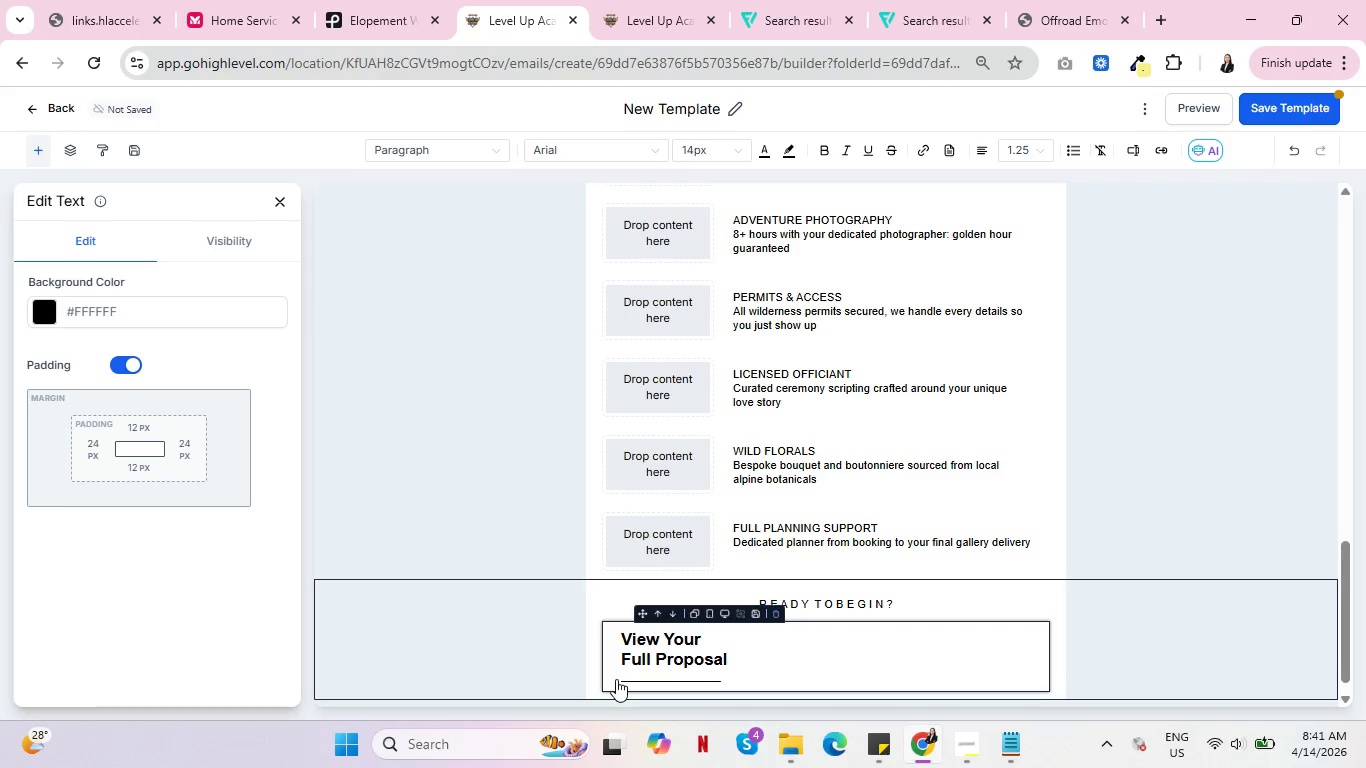 
hold_key(key=Minus, duration=0.98)
 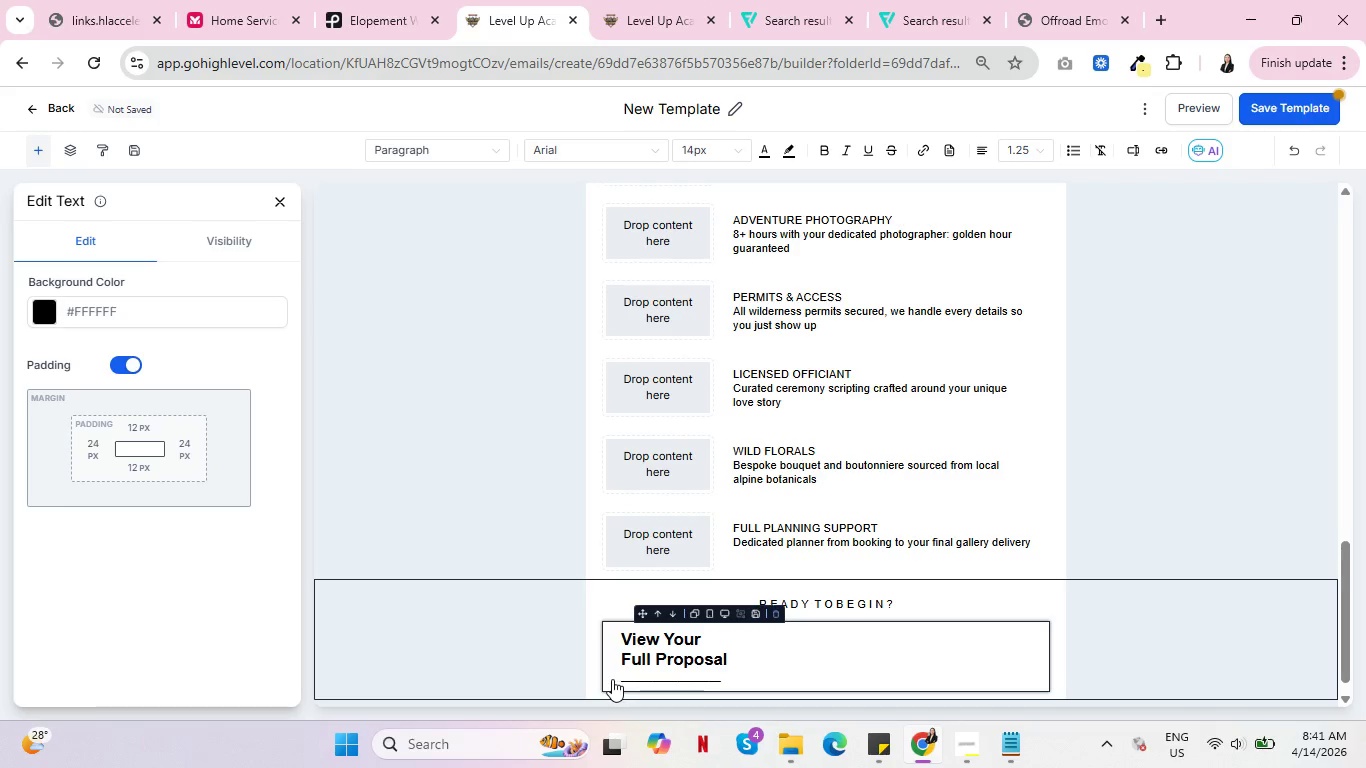 
left_click([650, 650])
 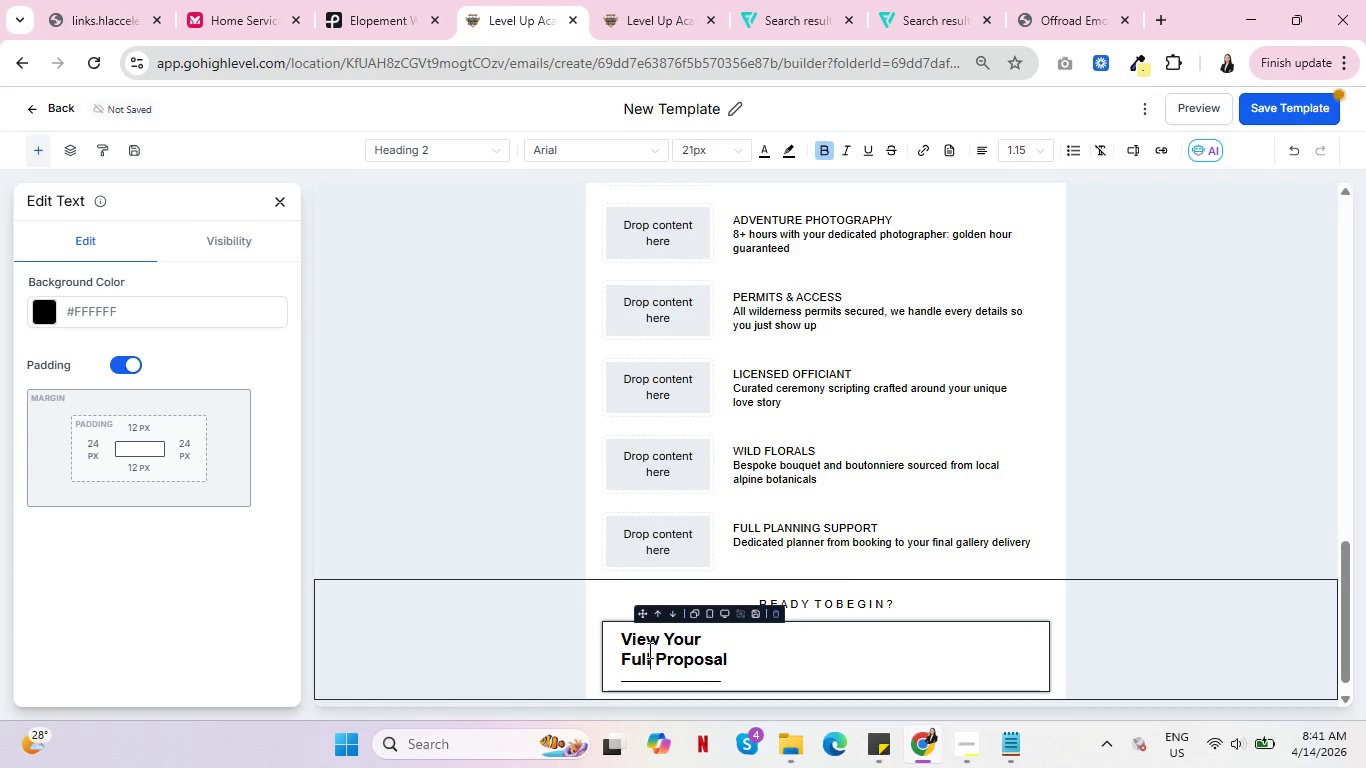 
key(Control+A)
 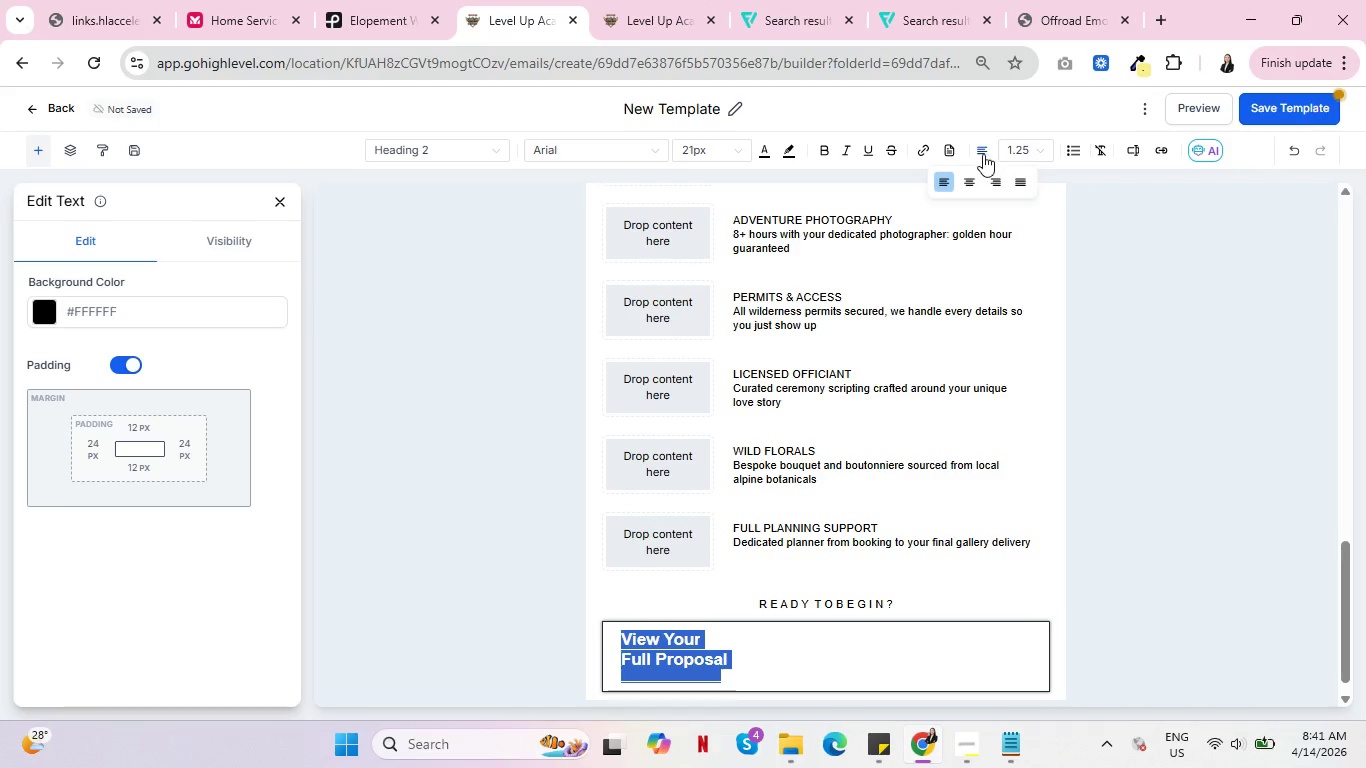 
left_click([969, 174])
 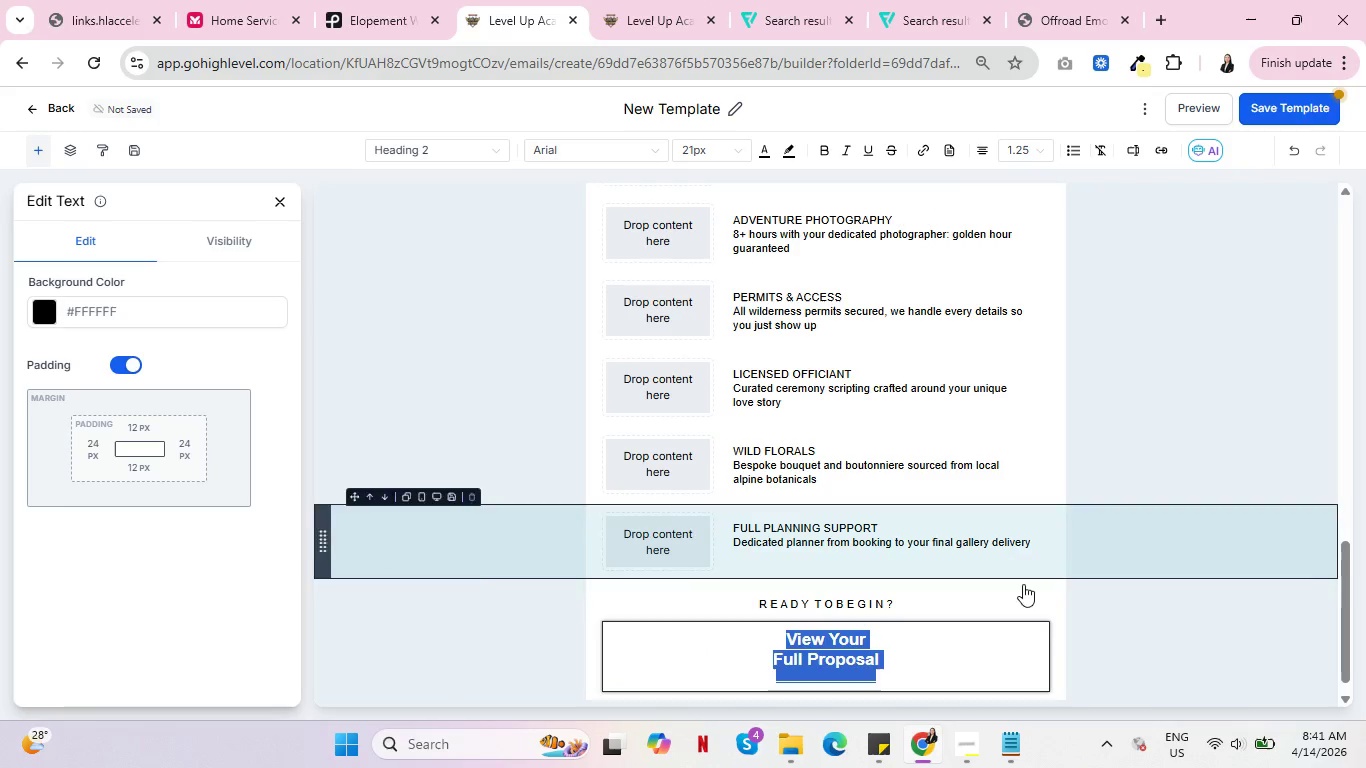 
left_click([1013, 599])
 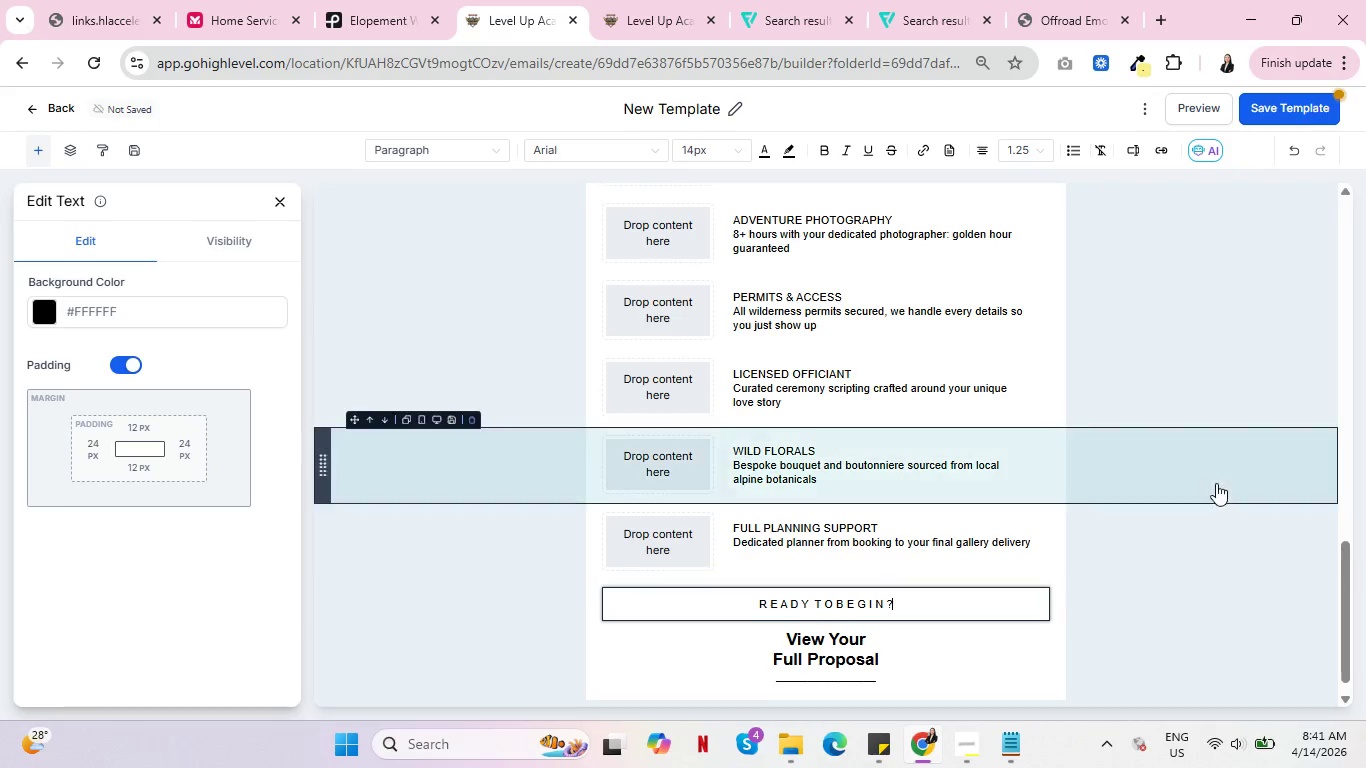 
scroll: coordinate [1216, 483], scroll_direction: down, amount: 3.0
 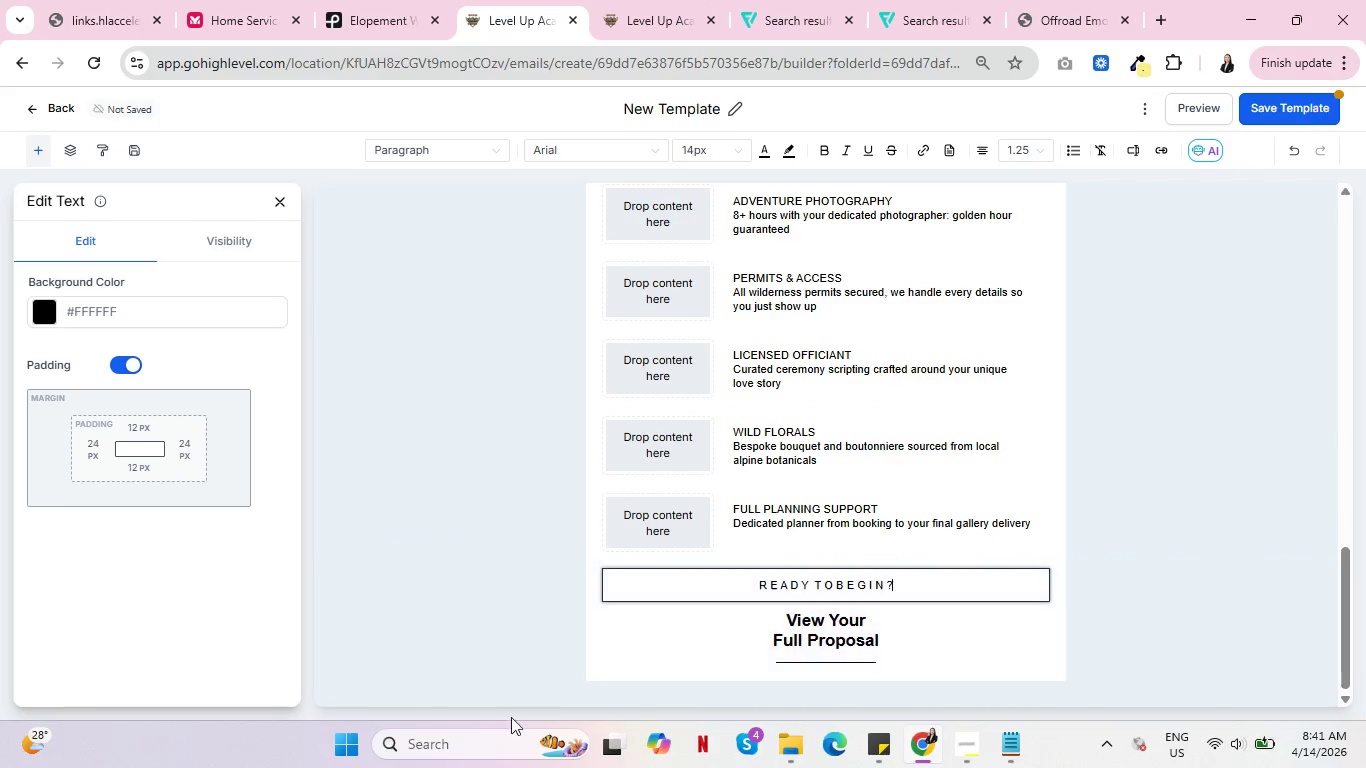 
left_click([284, 204])
 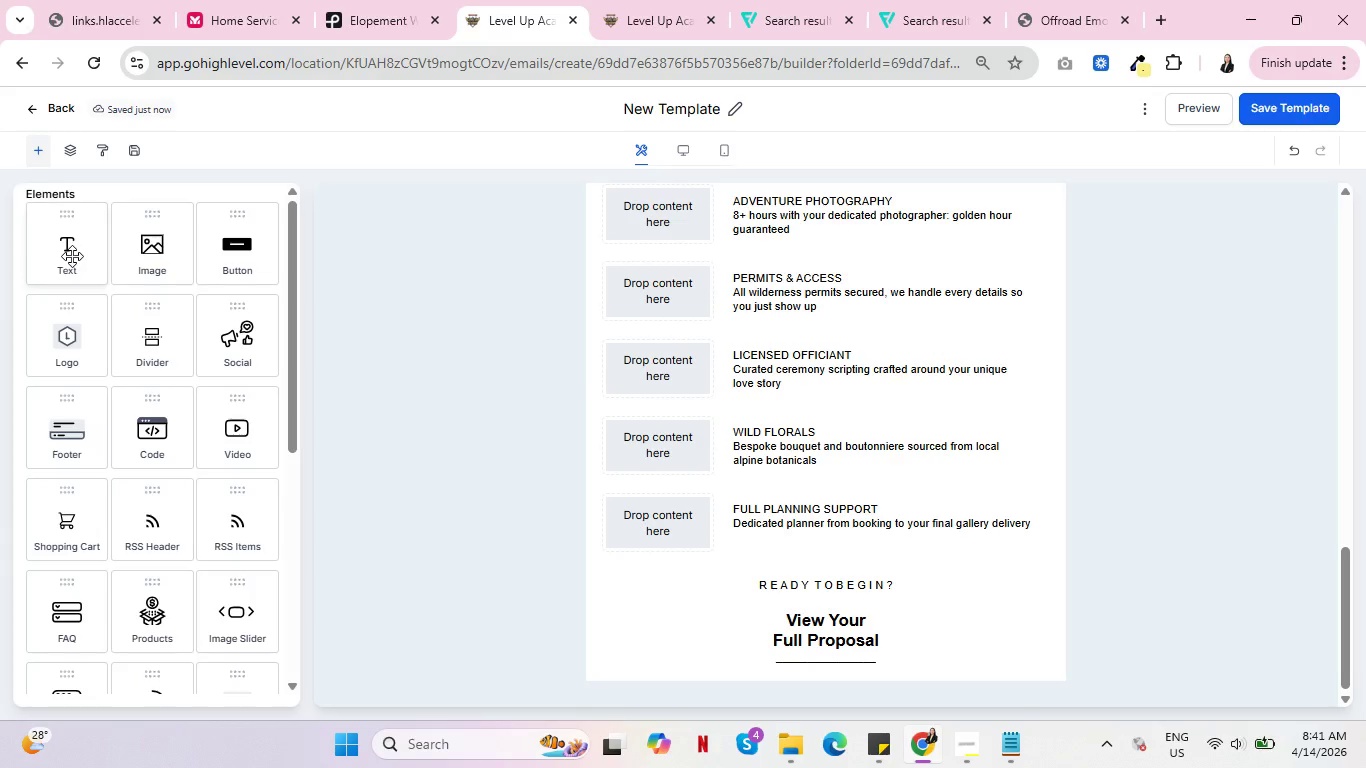 
left_click_drag(start_coordinate=[71, 256], to_coordinate=[812, 675])
 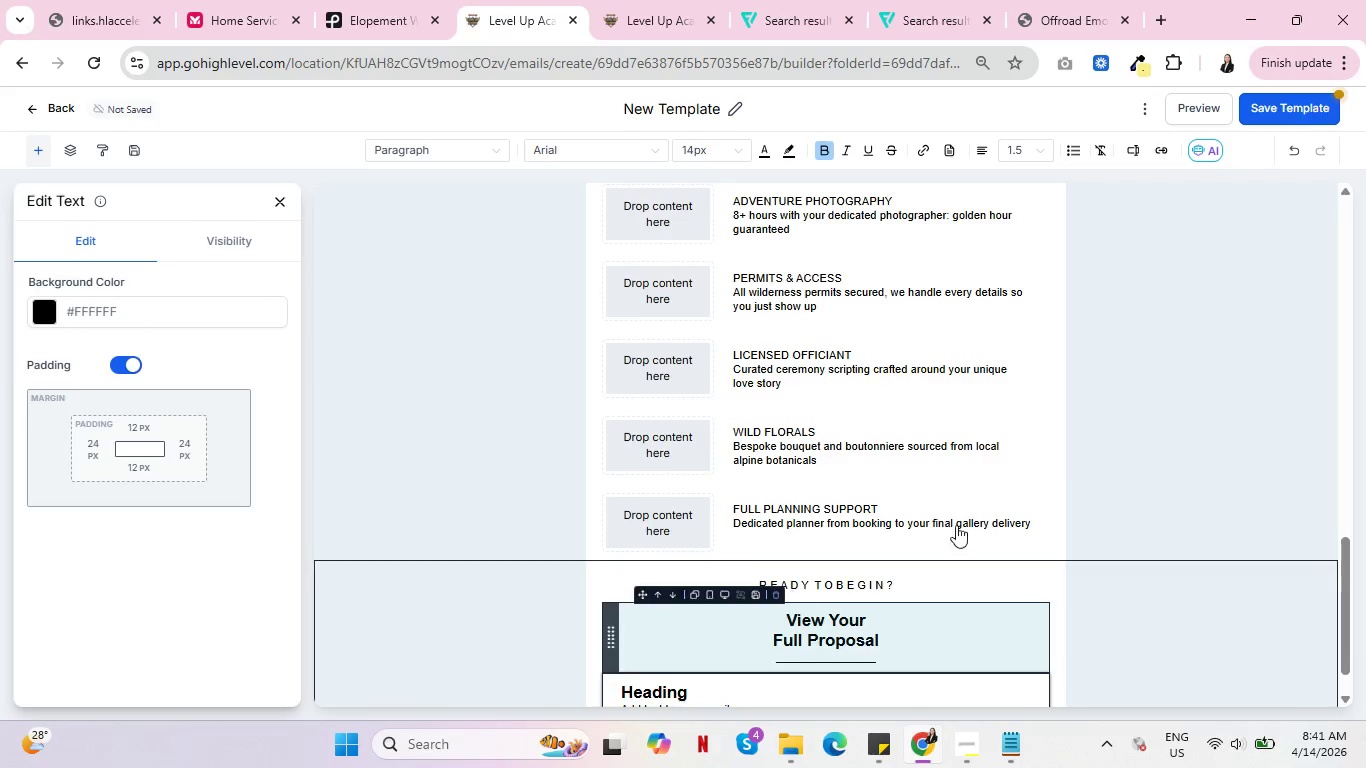 
scroll: coordinate [1102, 493], scroll_direction: down, amount: 6.0
 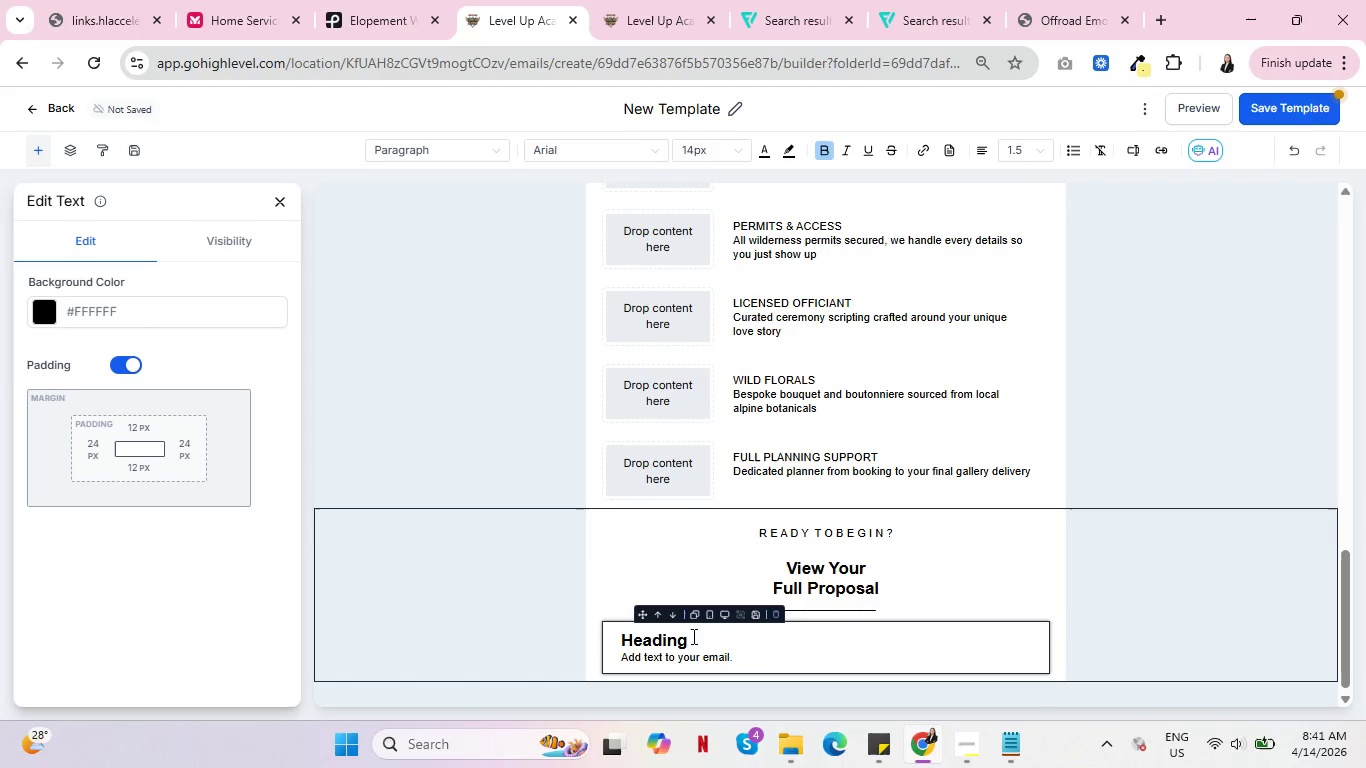 
left_click([695, 635])
 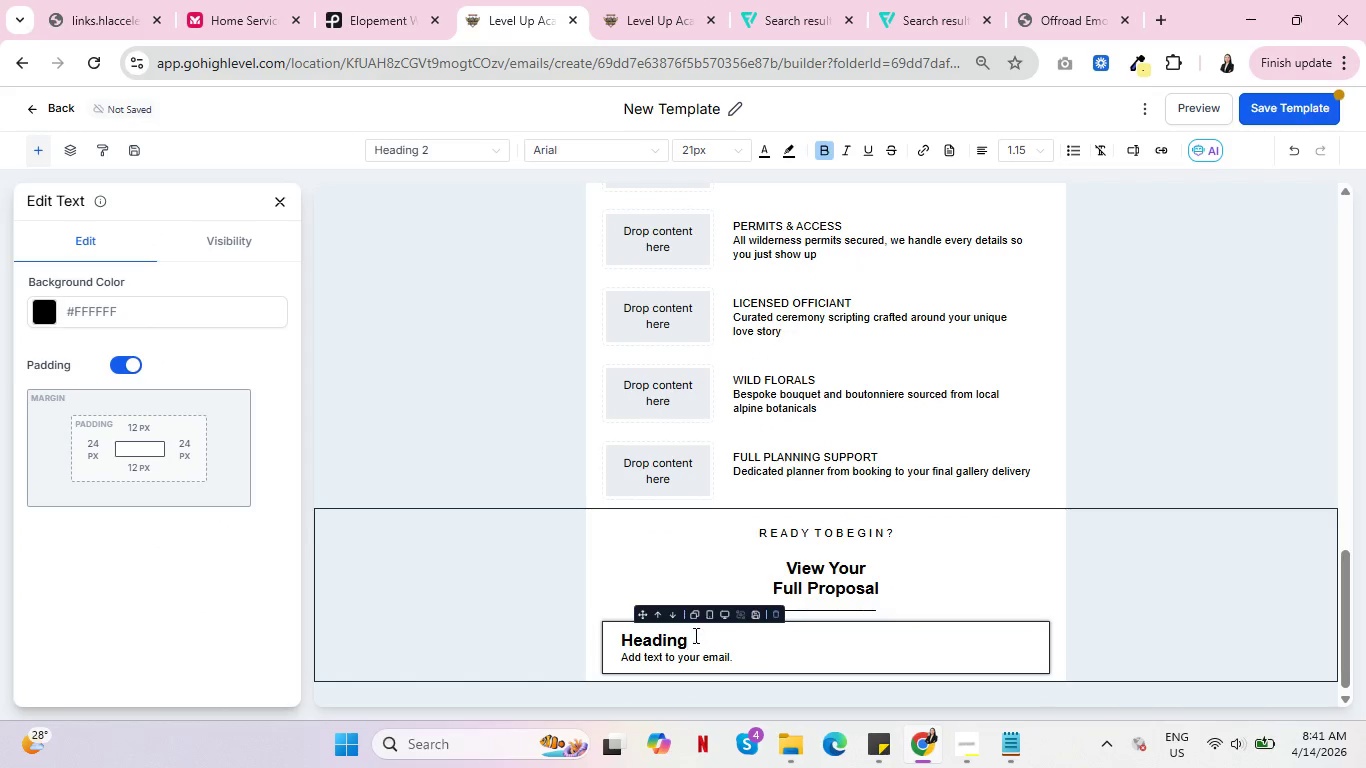 
left_click_drag(start_coordinate=[695, 635], to_coordinate=[602, 641])
 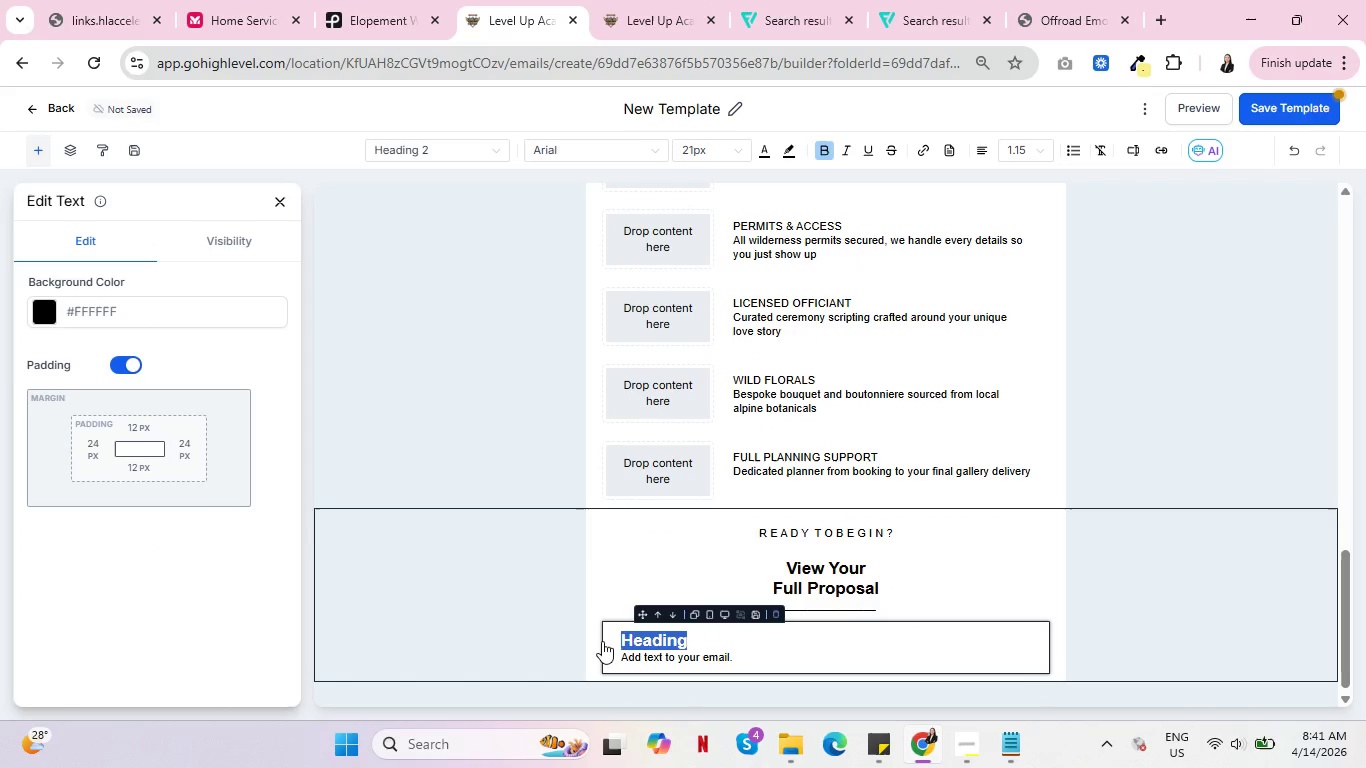 
key(Backspace)
 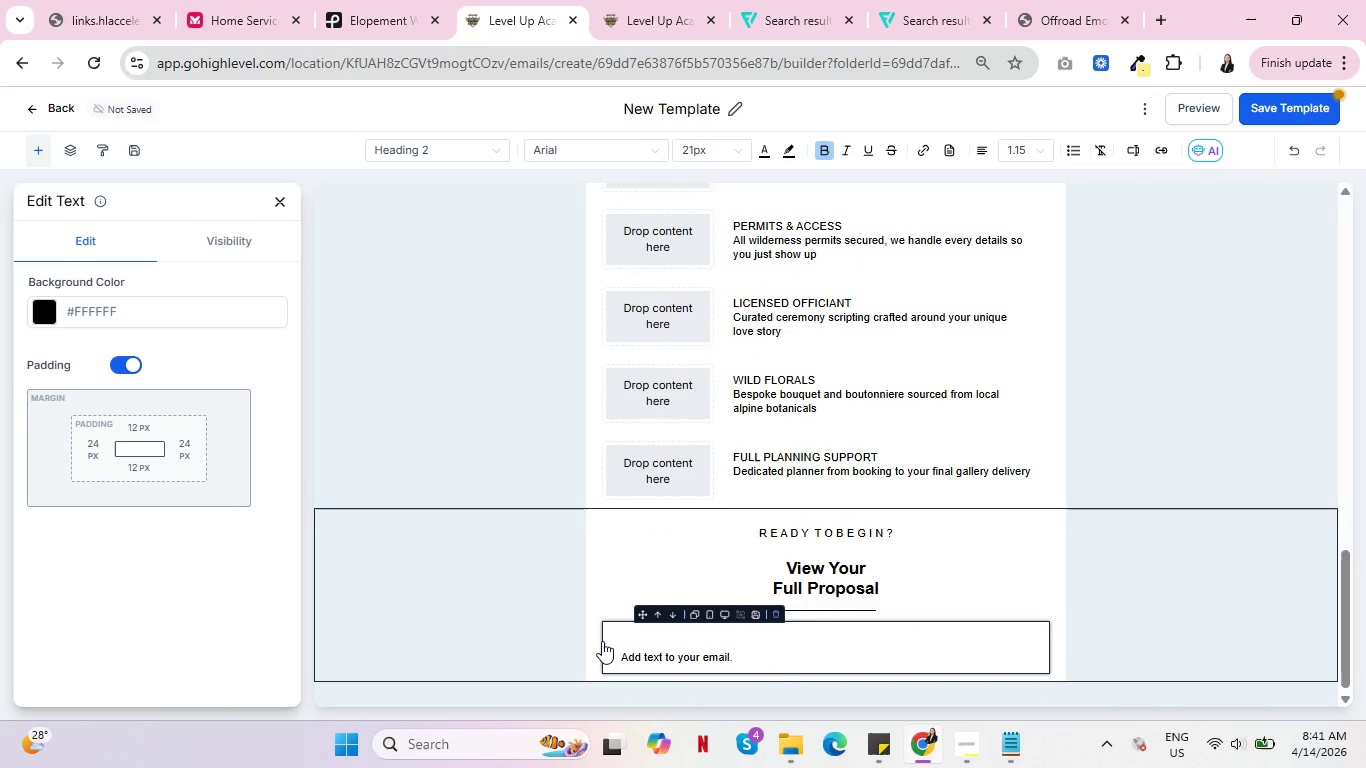 
key(Delete)
 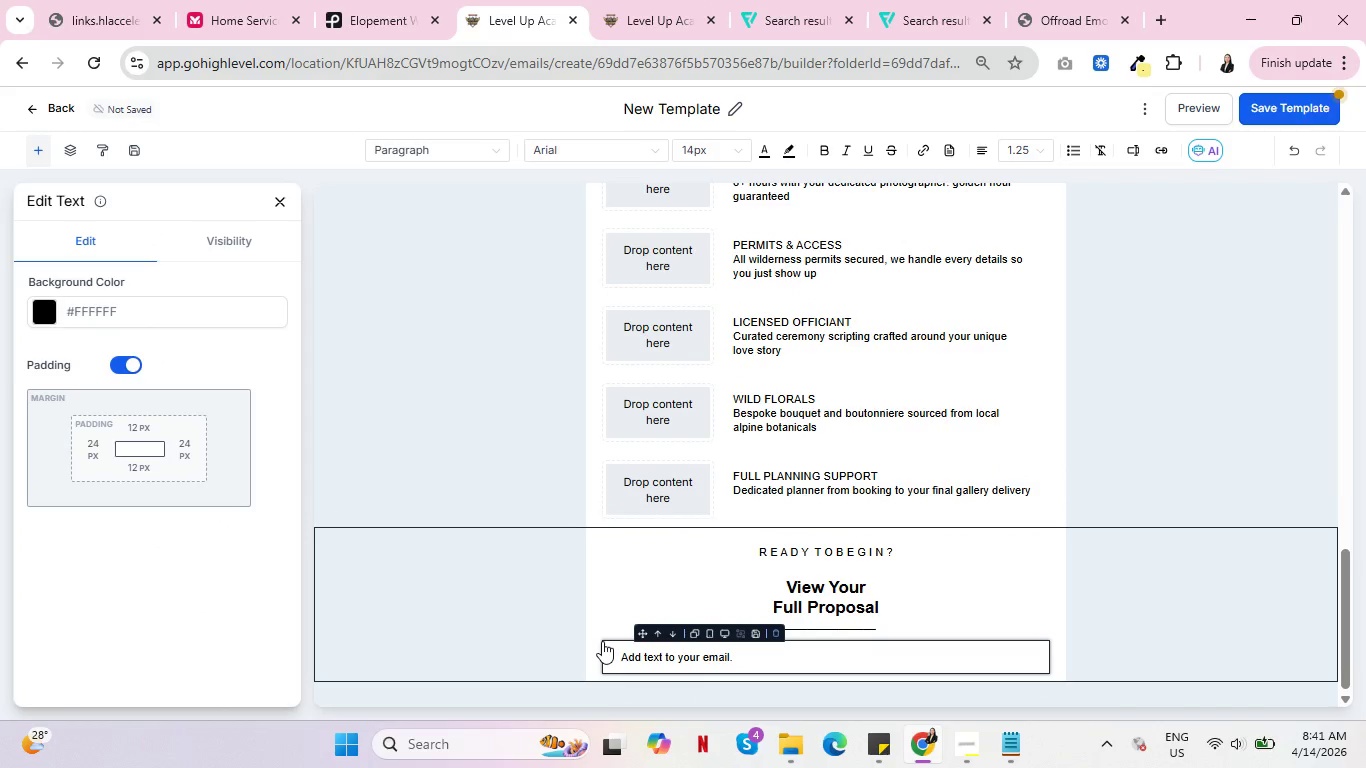 
key(Control+A)
 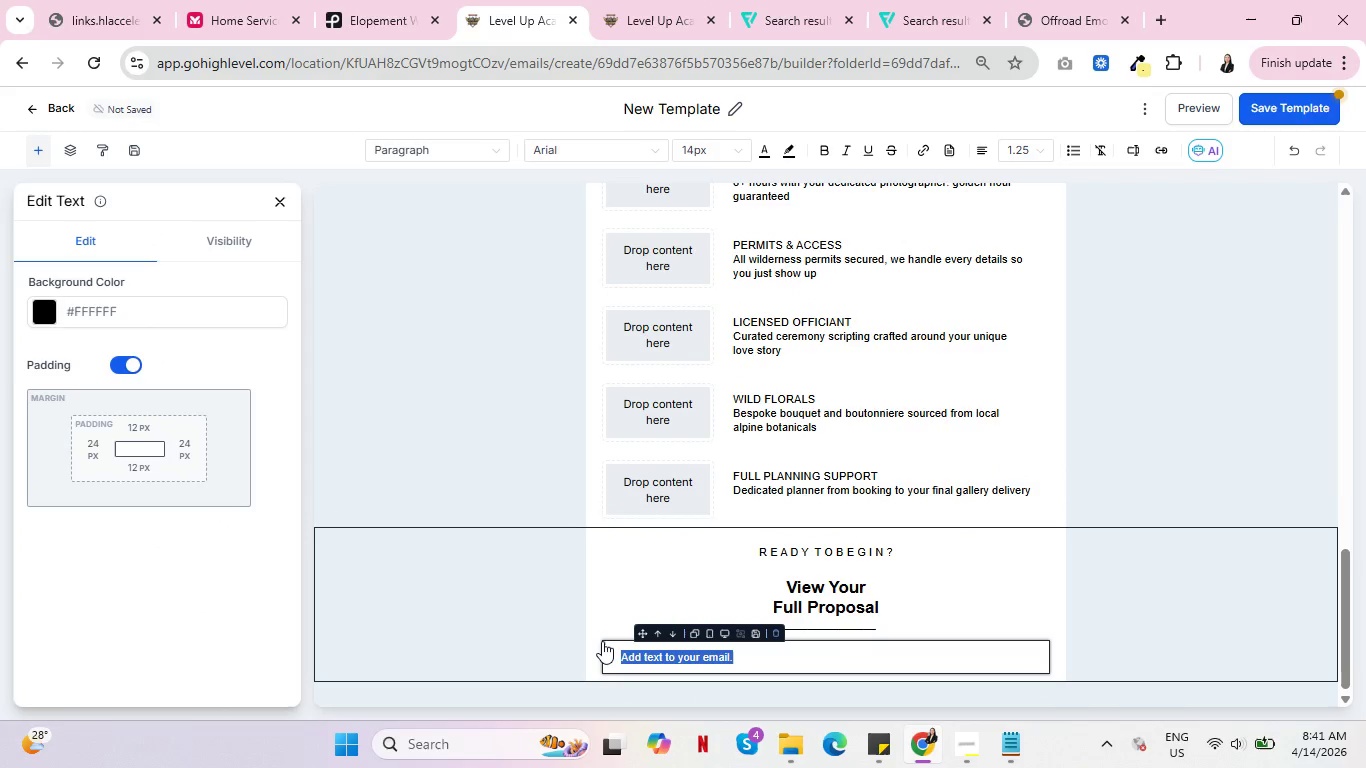 
type(Your bespoke elopemnet )
key(Backspace)
key(Backspace)
key(Backspace)
key(Backspace)
type(ent )
 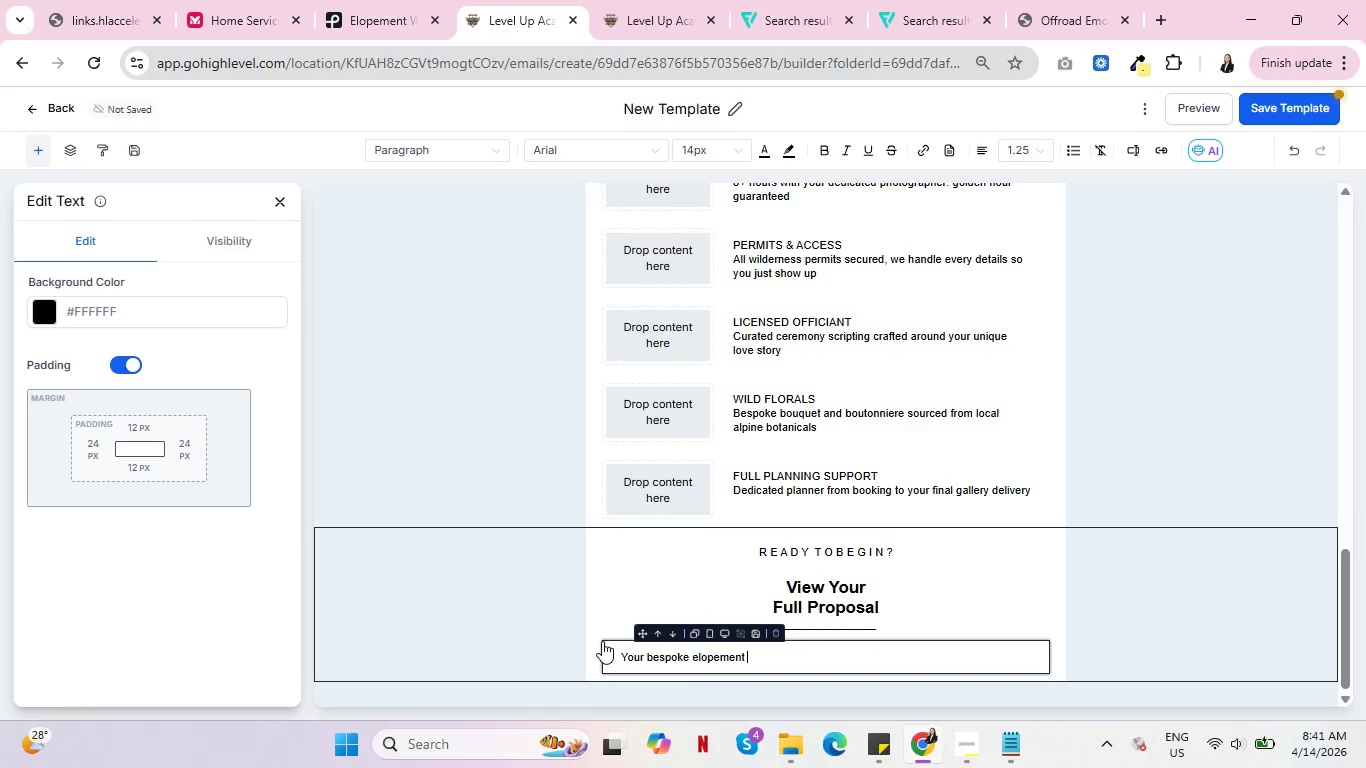 
type(proposal)
 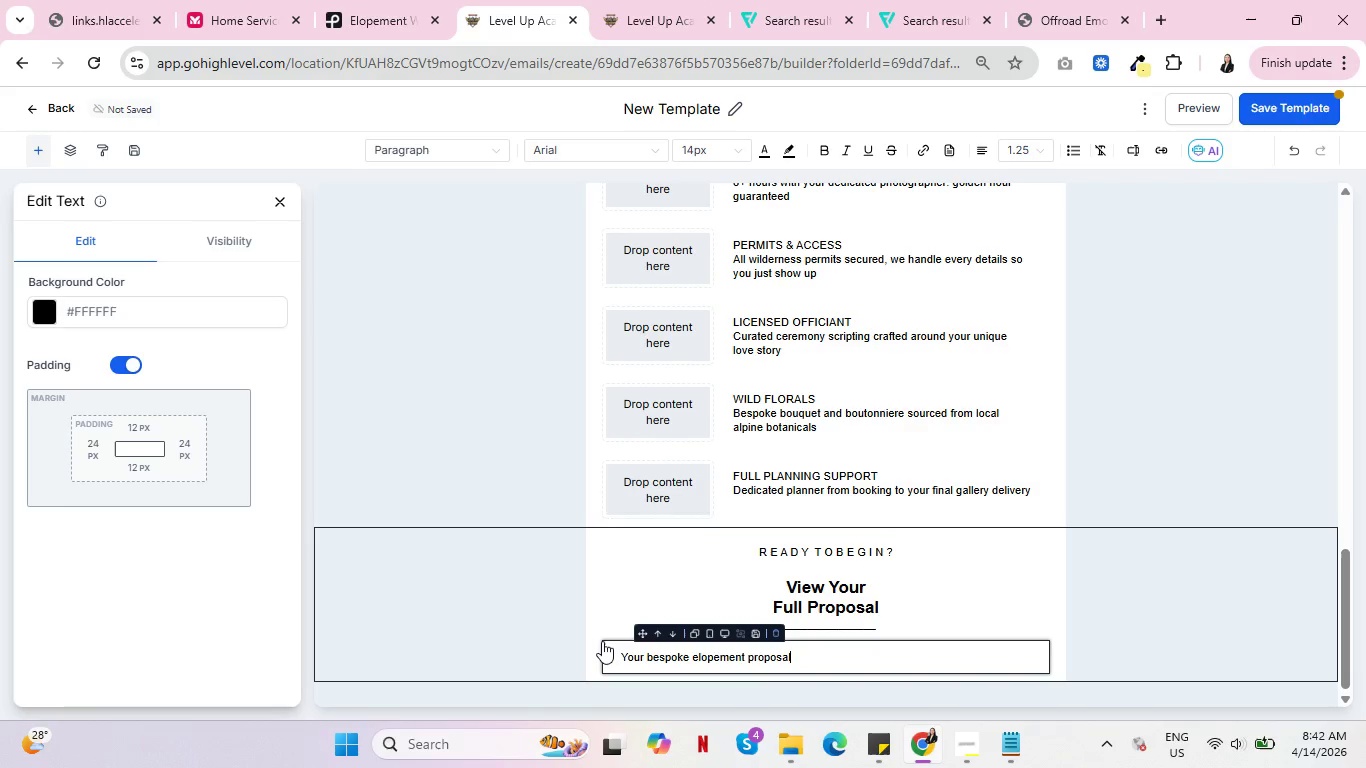 
key(Space)
 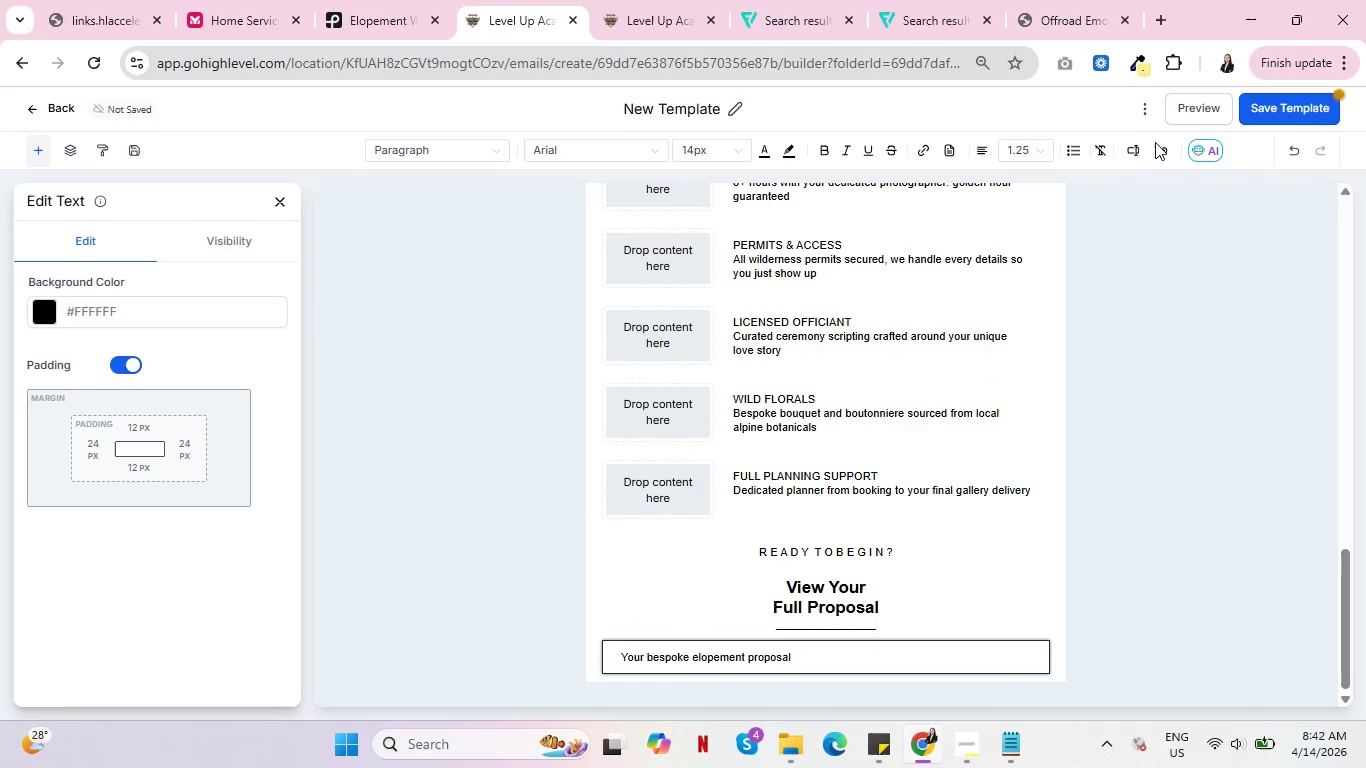 
left_click([1136, 145])
 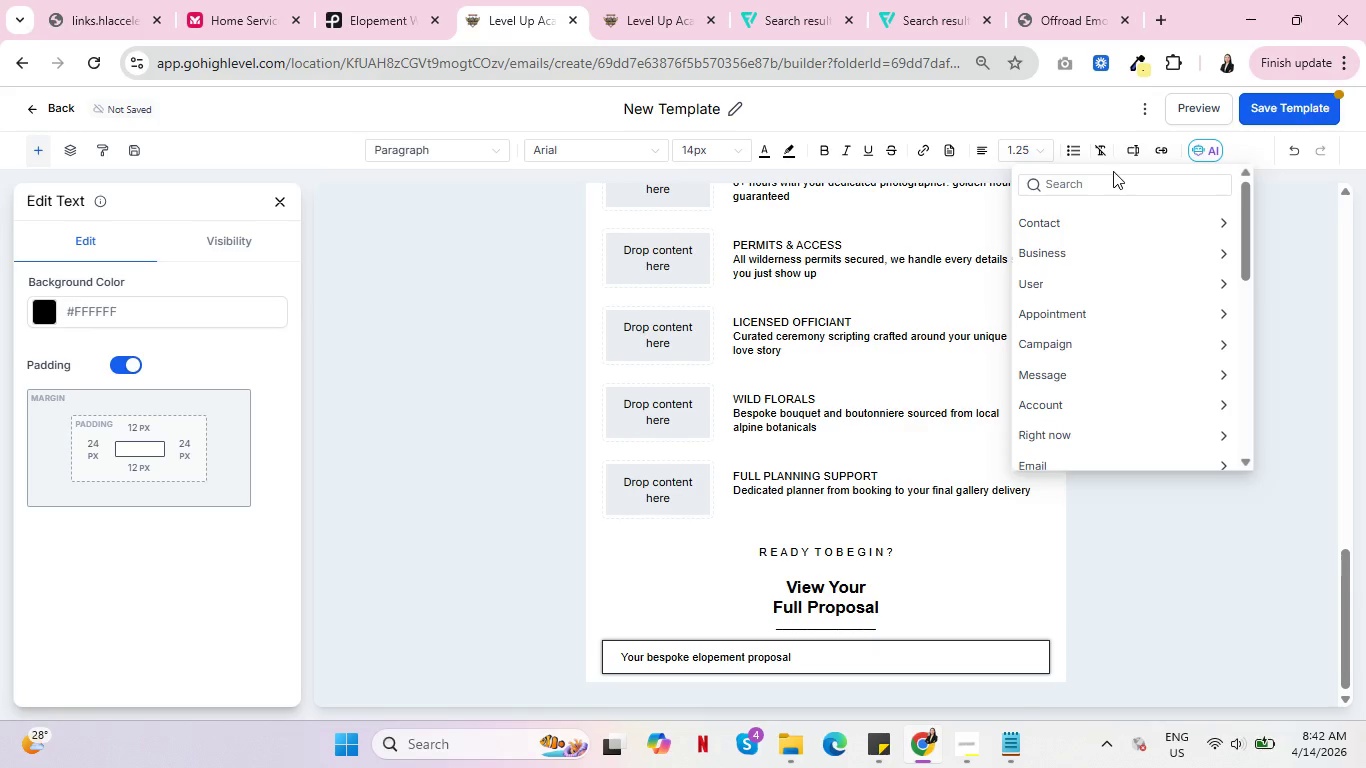 
left_click([1117, 185])
 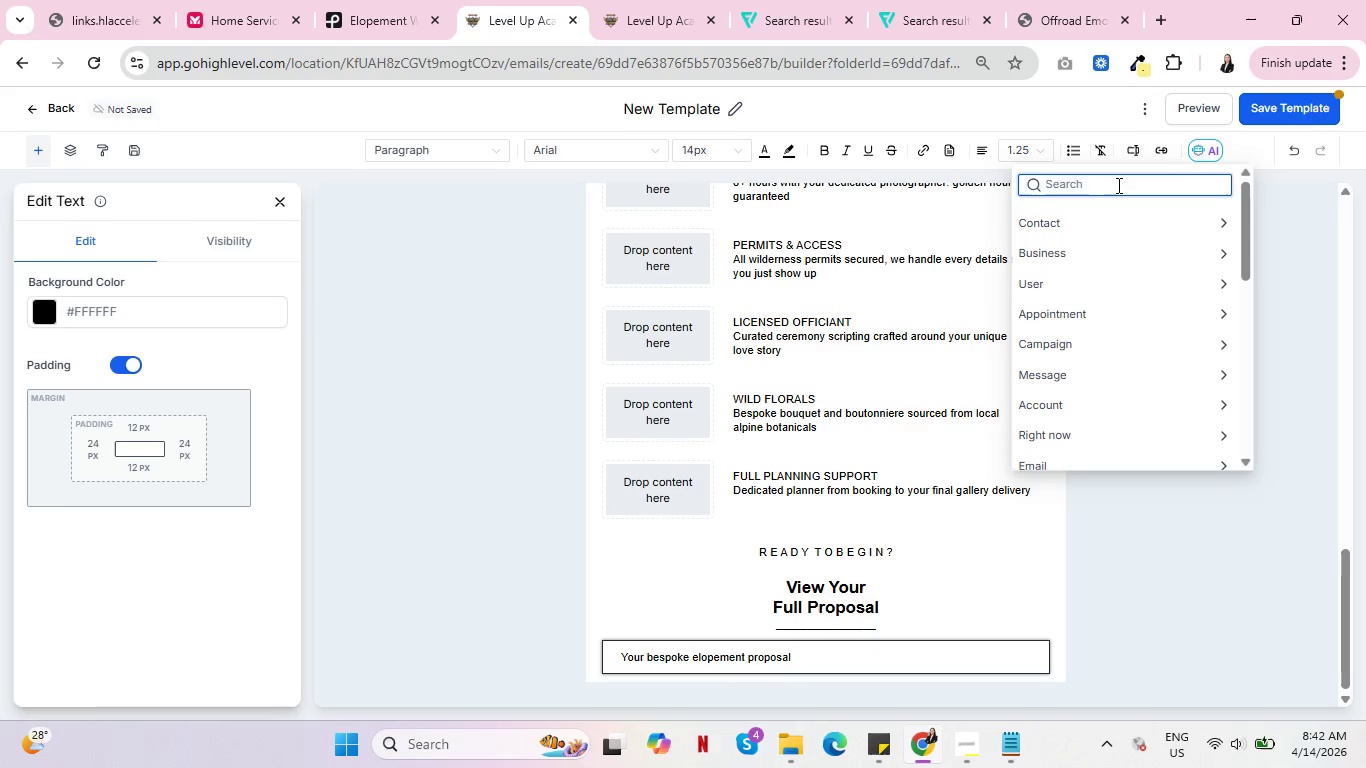 
type(cere)
 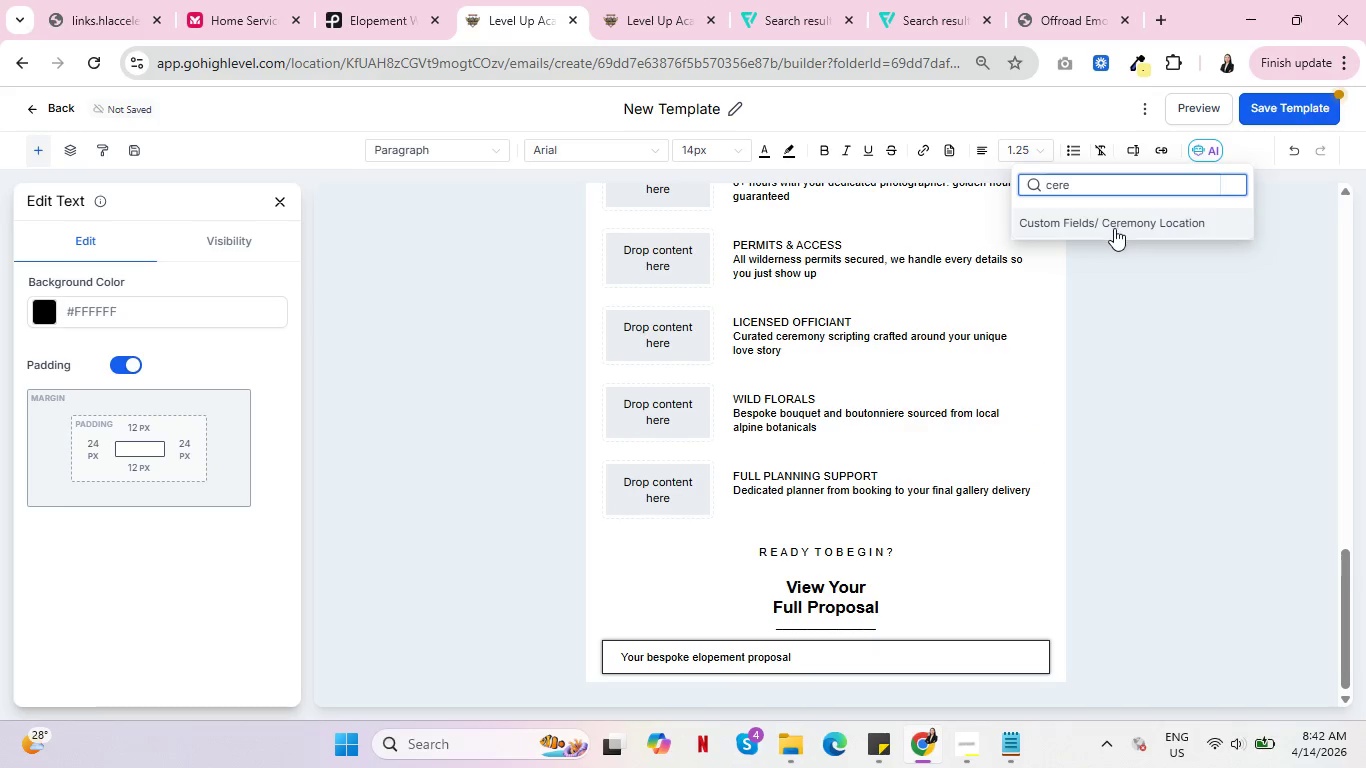 
left_click([1114, 228])
 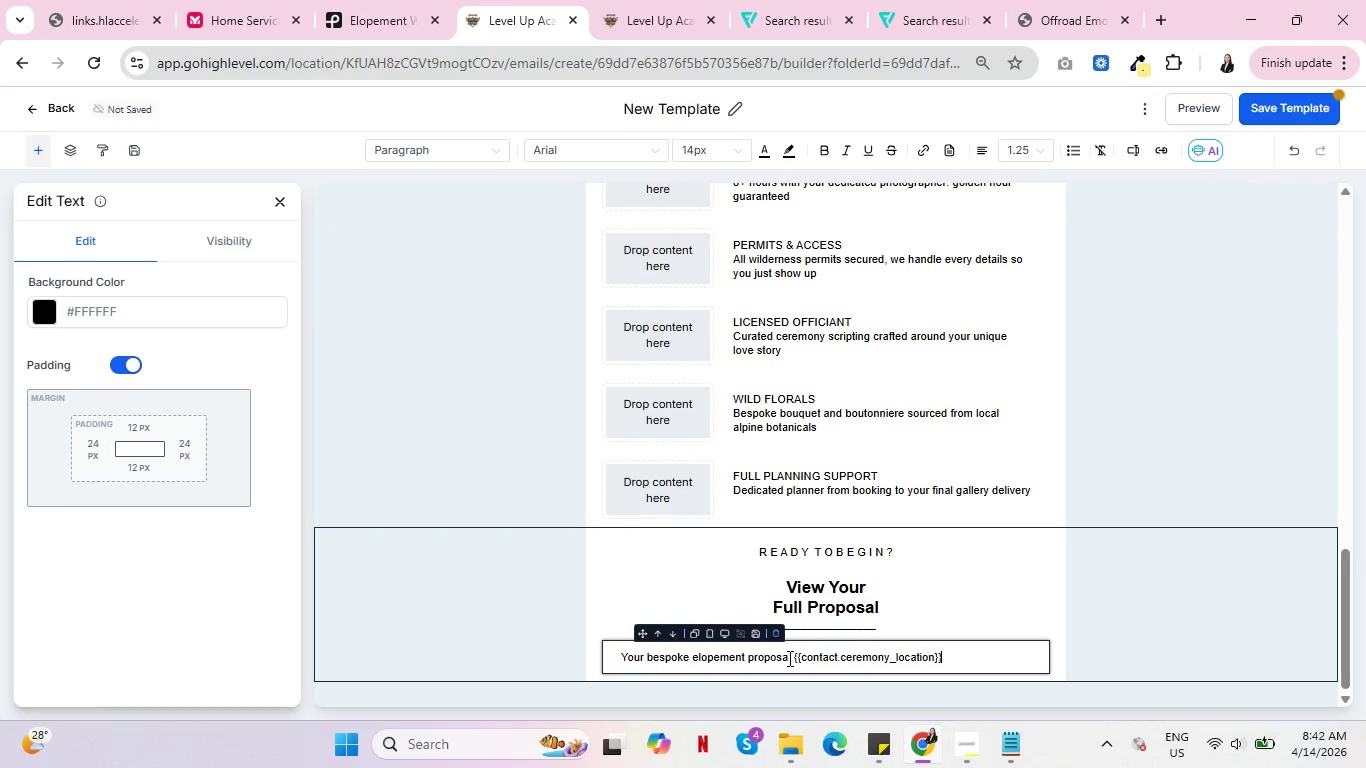 
key(ArrowRight)
 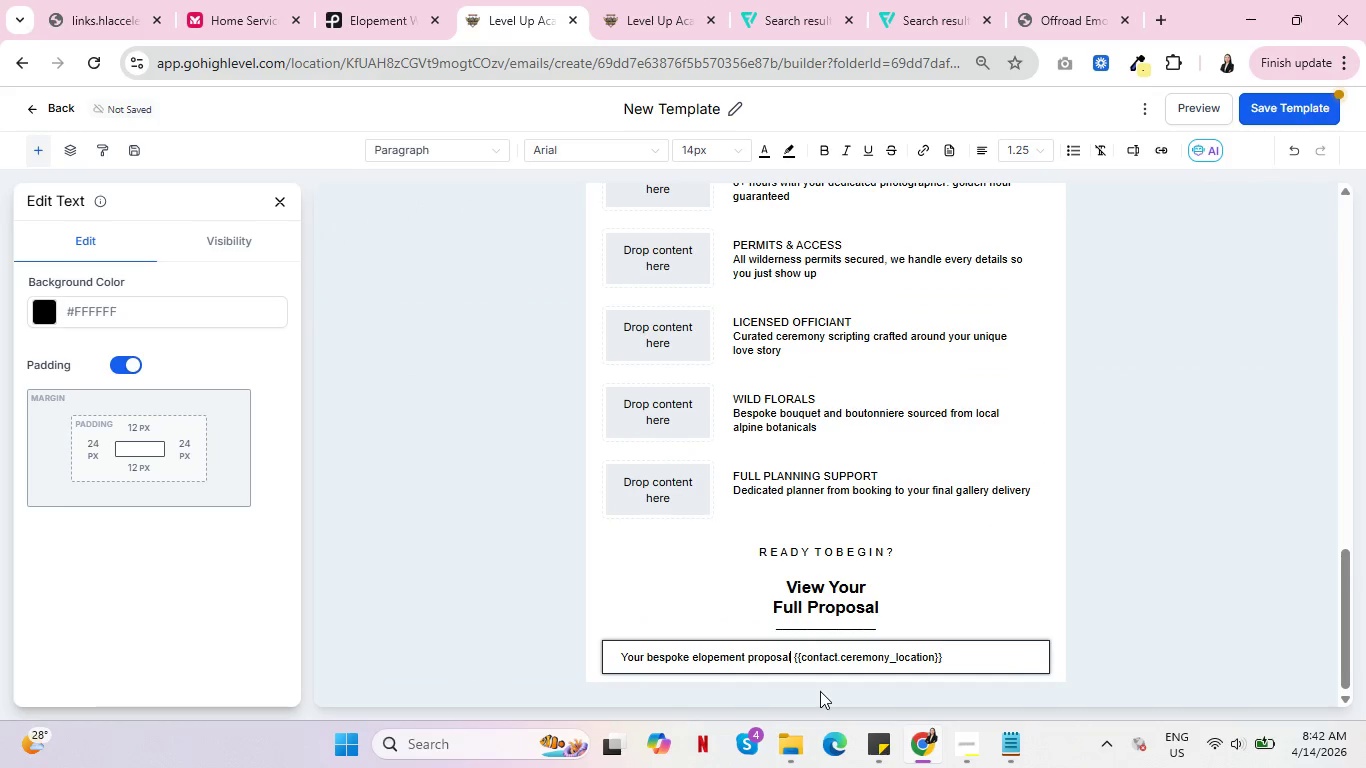 
type( for)
 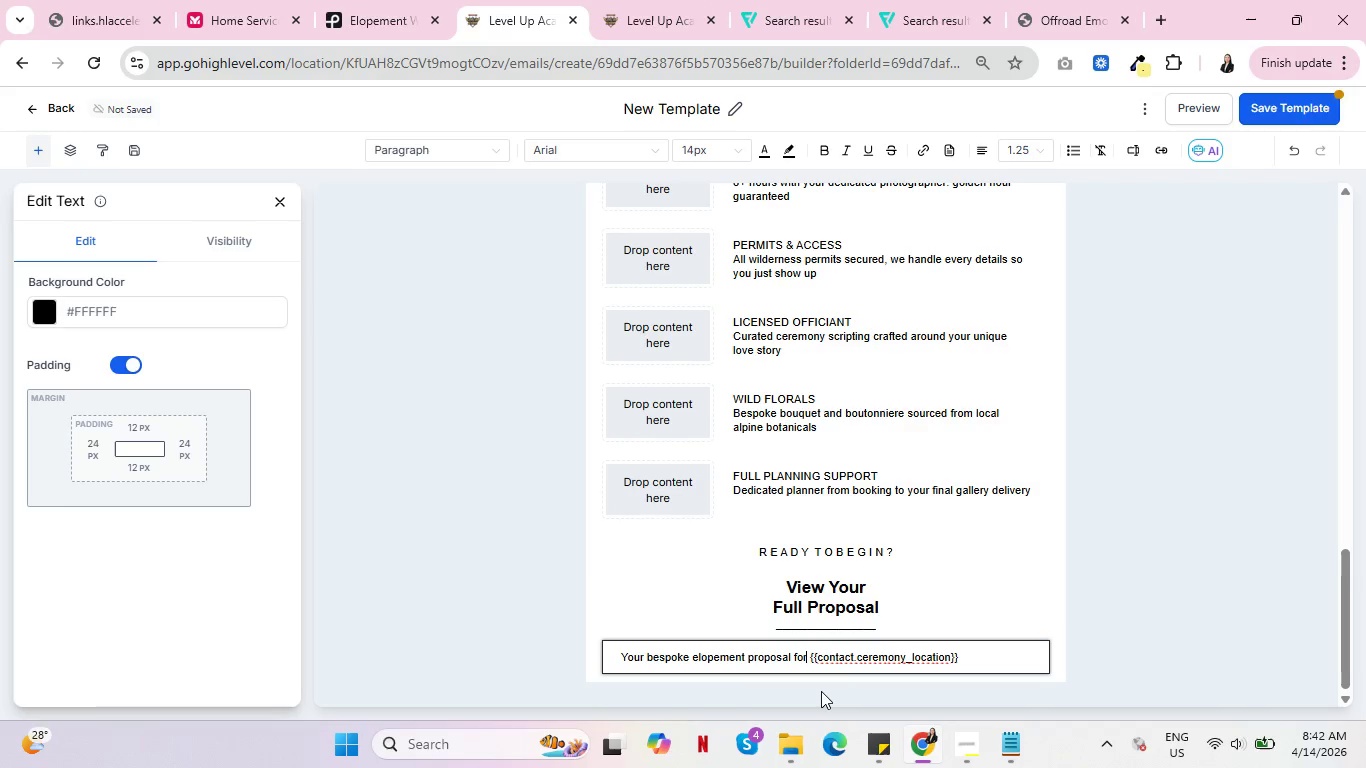 
left_click([983, 658])
 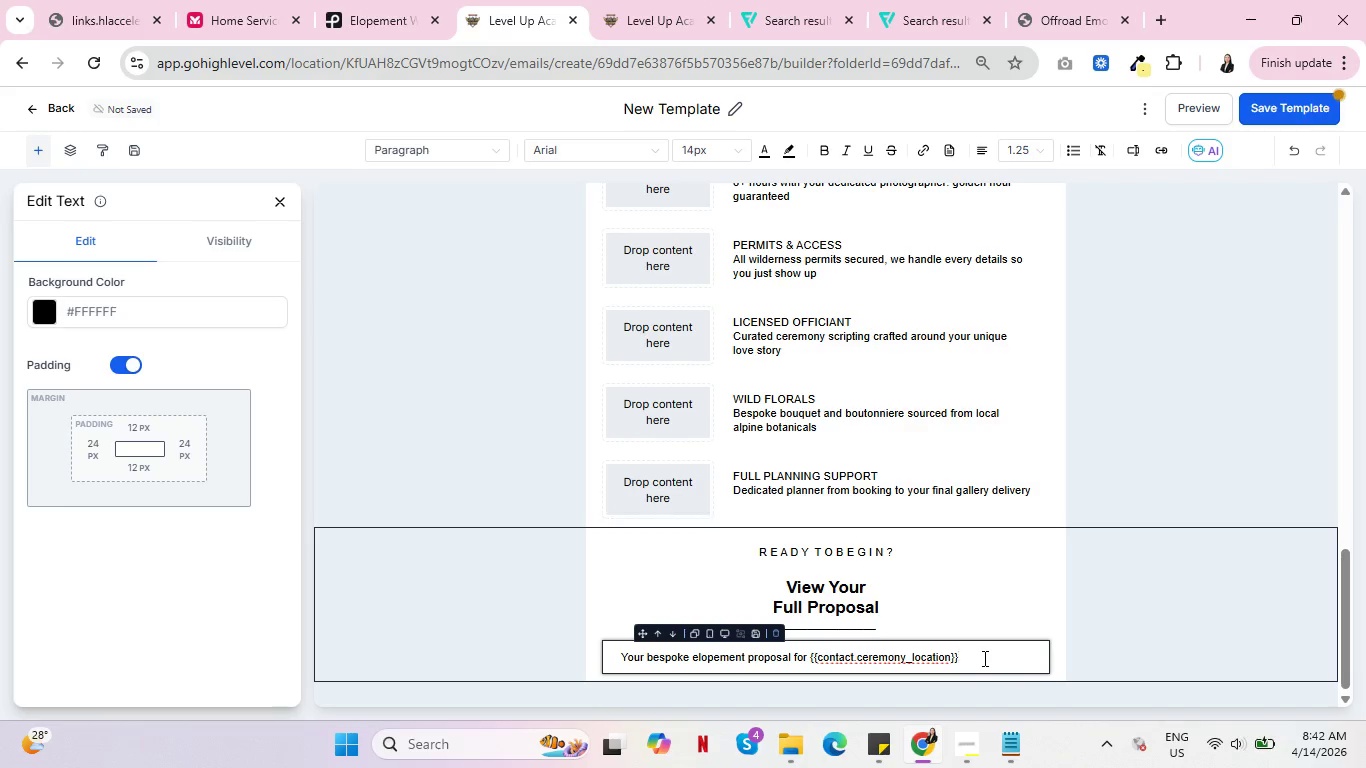 
type( on )
 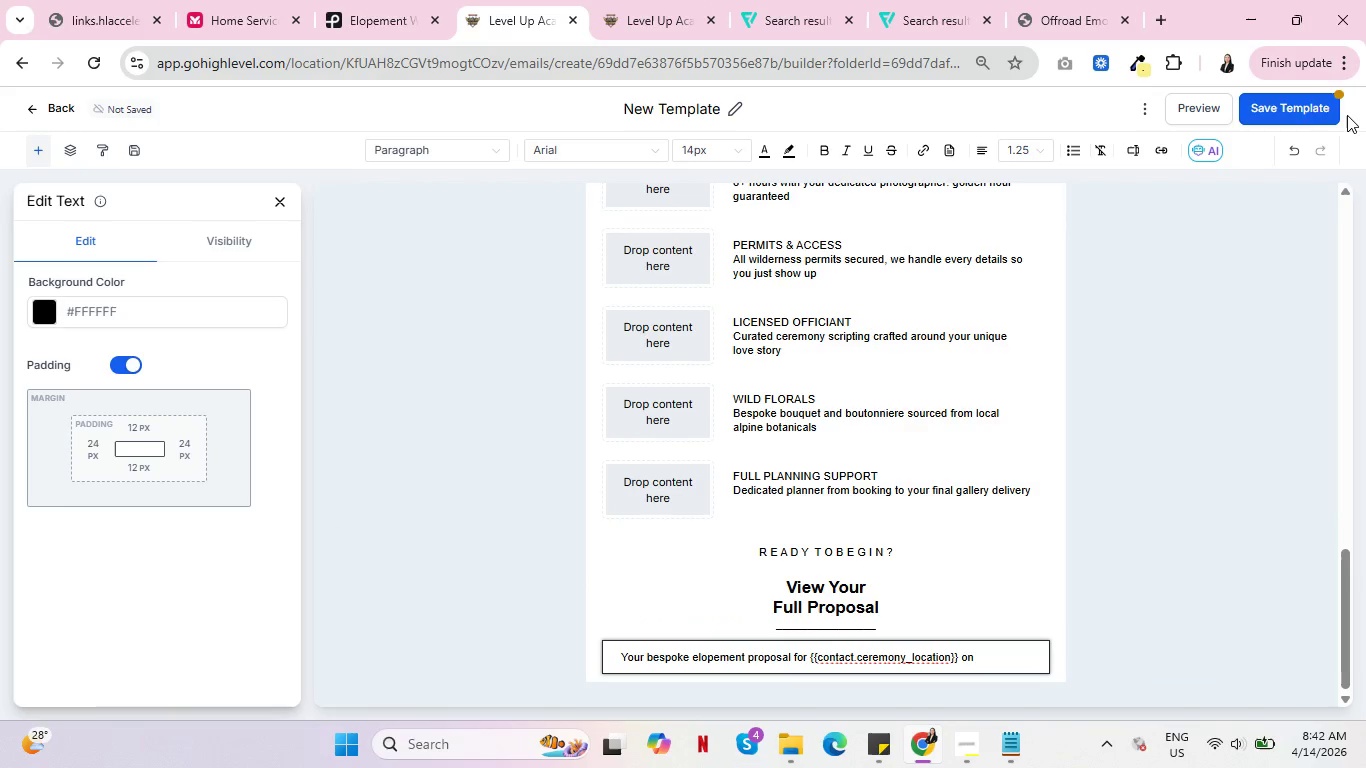 
left_click([1134, 146])
 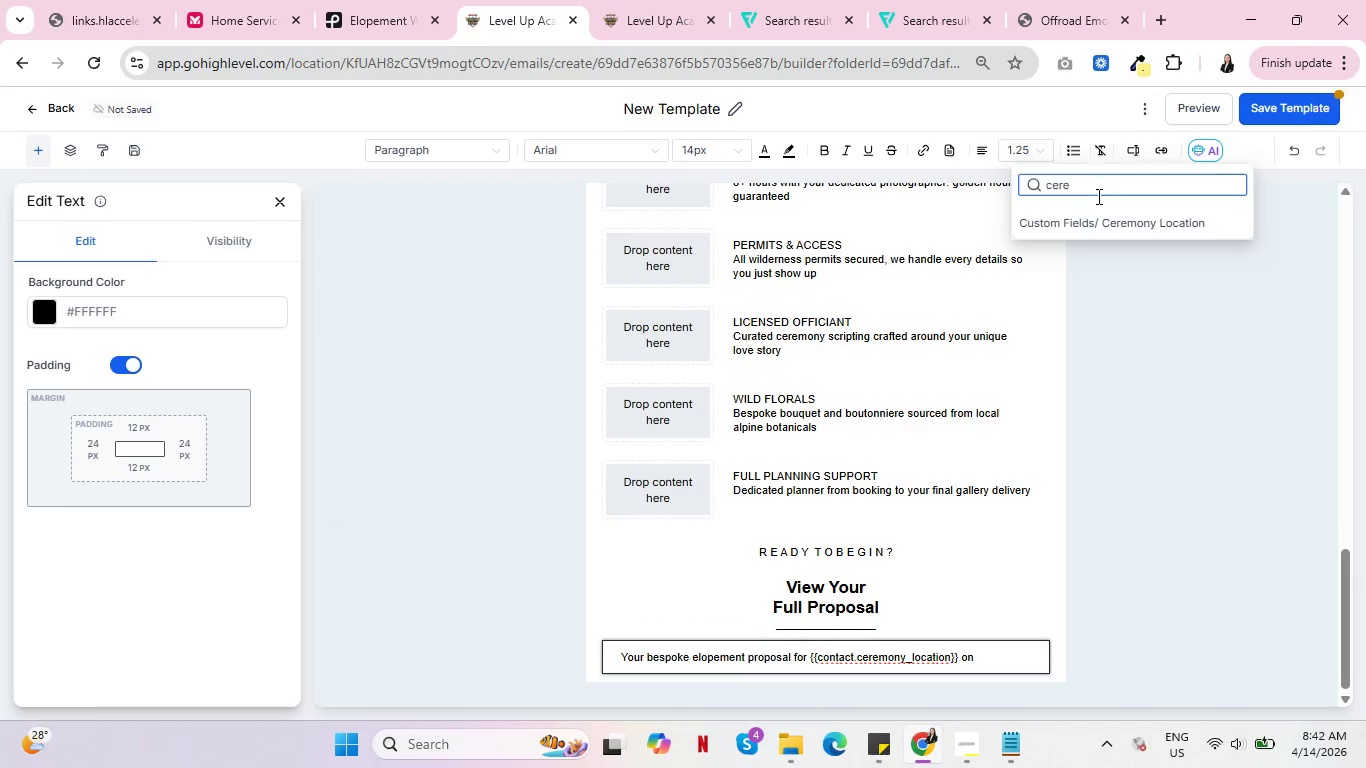 
left_click_drag(start_coordinate=[1094, 196], to_coordinate=[1031, 190])
 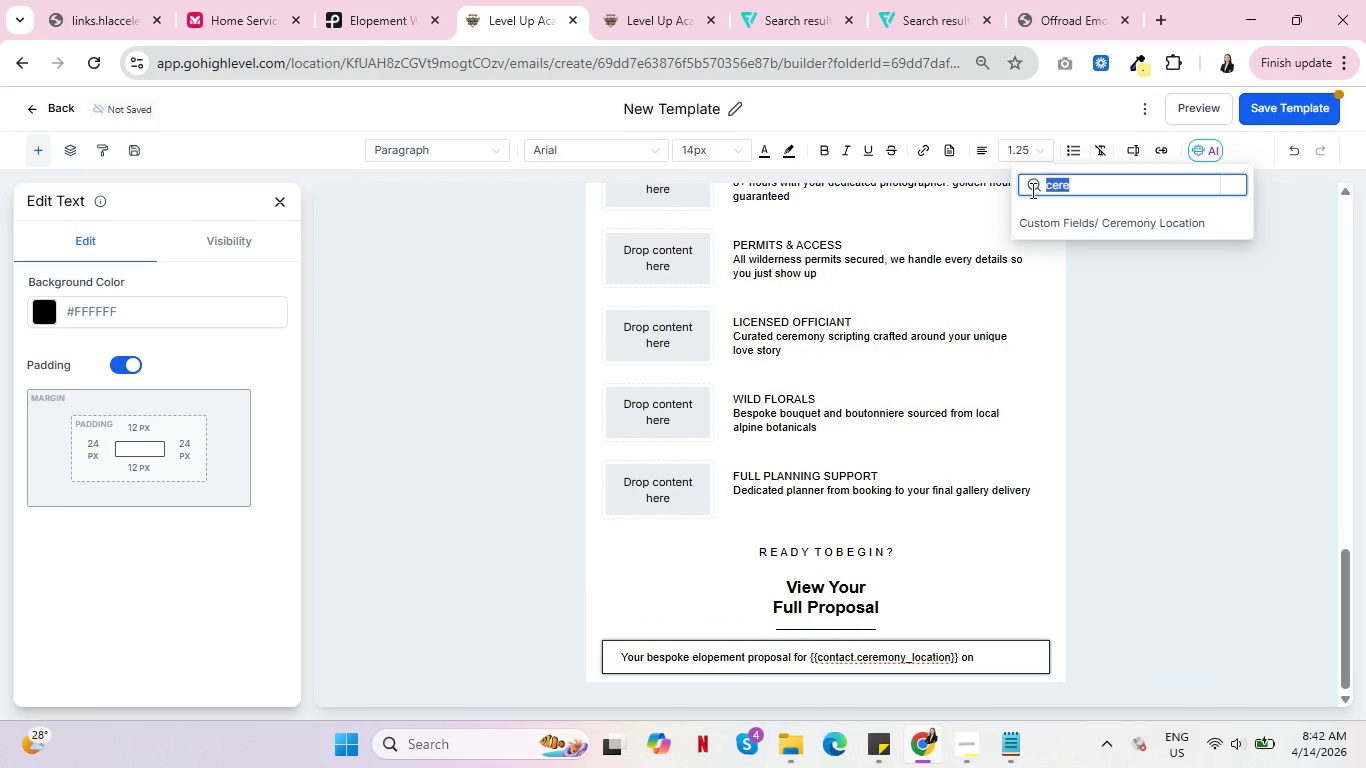 
type(wedd)
 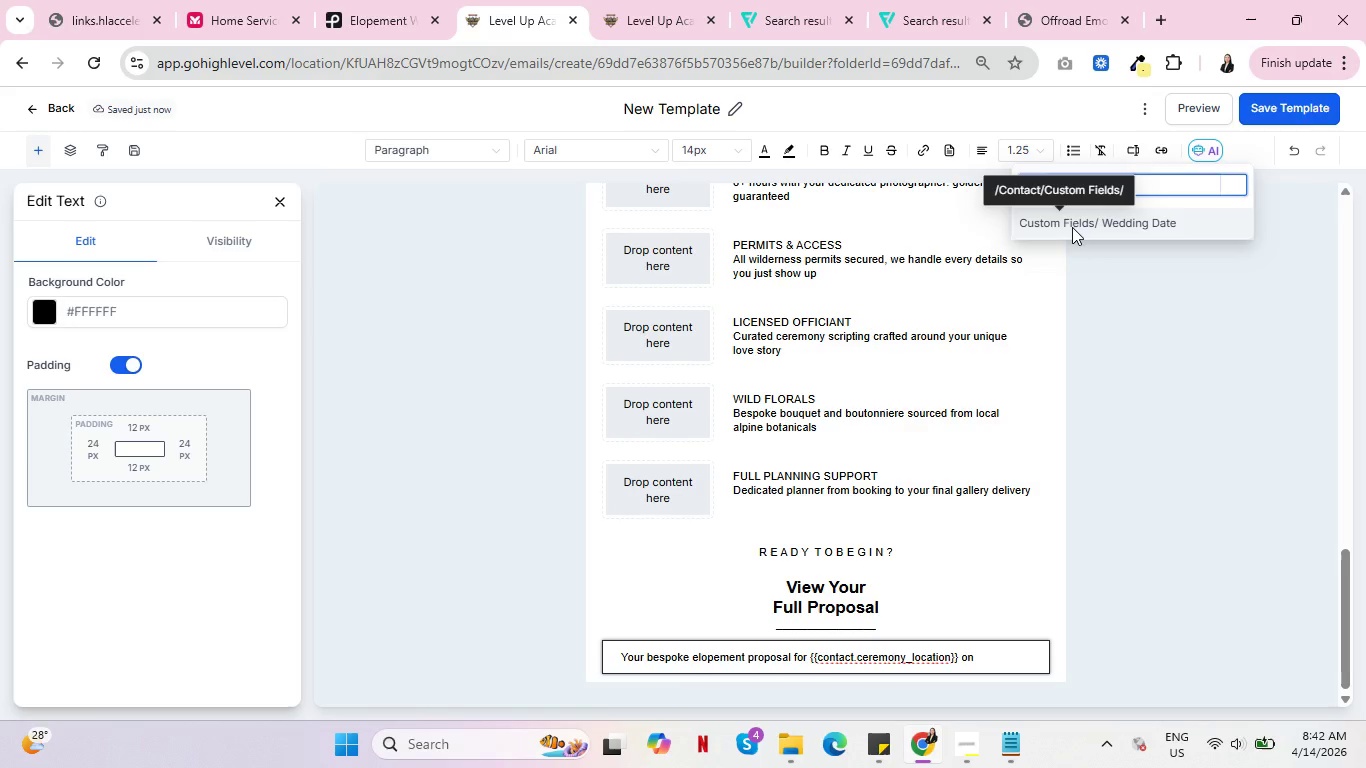 
left_click([1072, 227])
 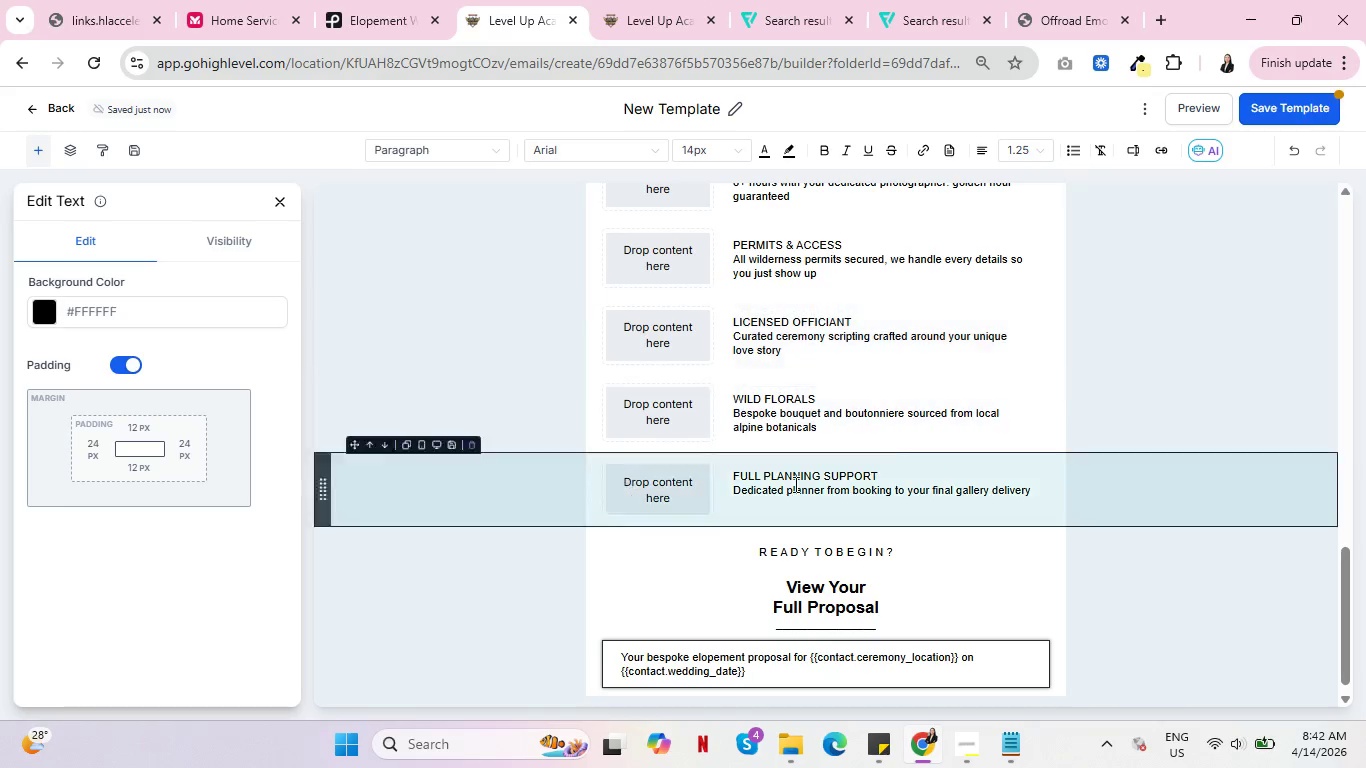 
scroll: coordinate [917, 440], scroll_direction: up, amount: 12.0
 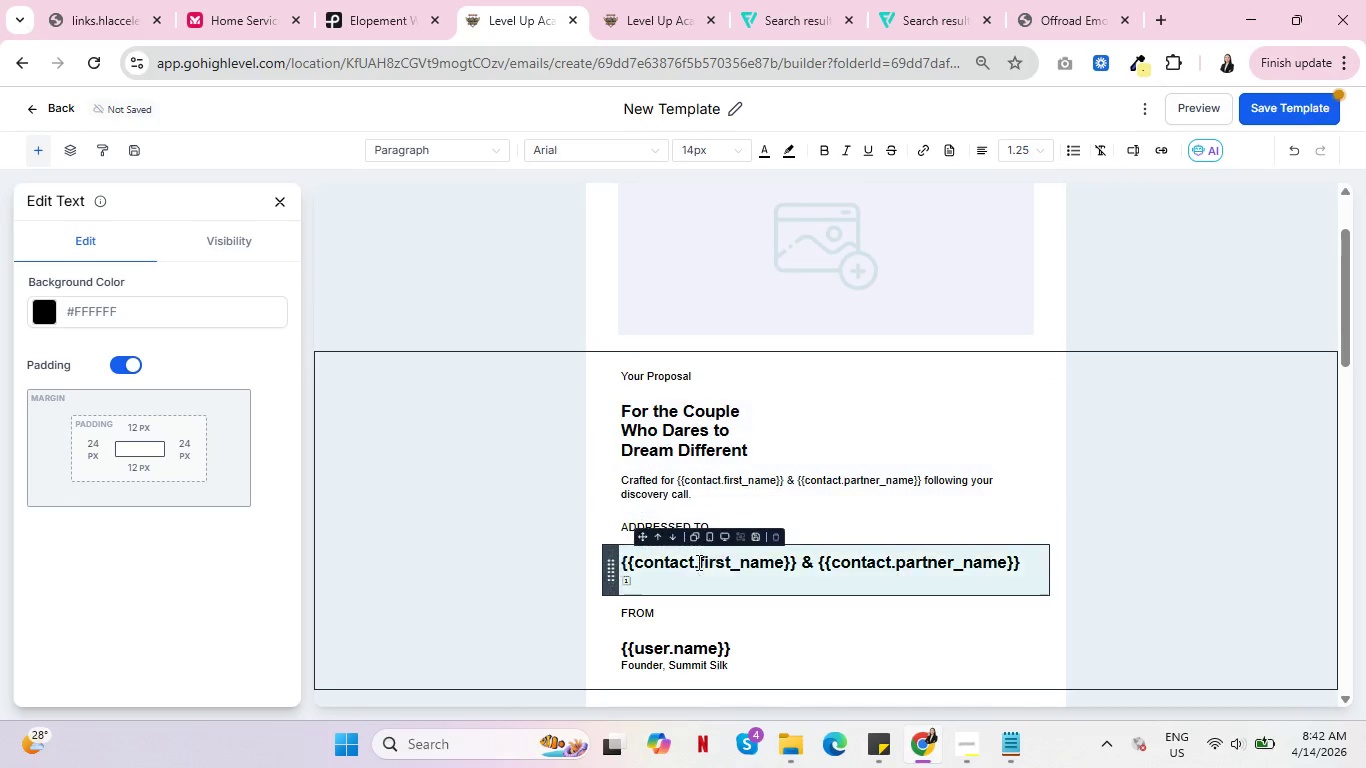 
left_click([652, 581])
 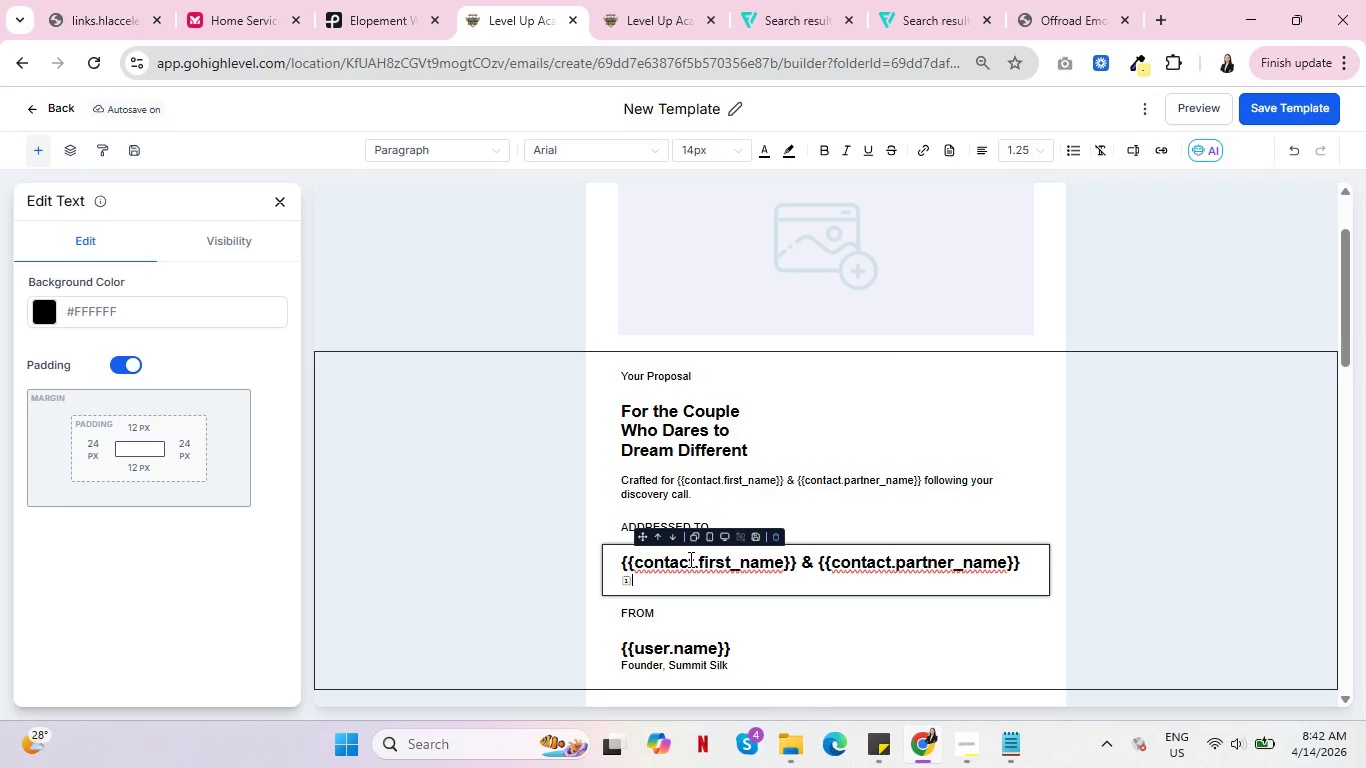 
wait(26.38)
 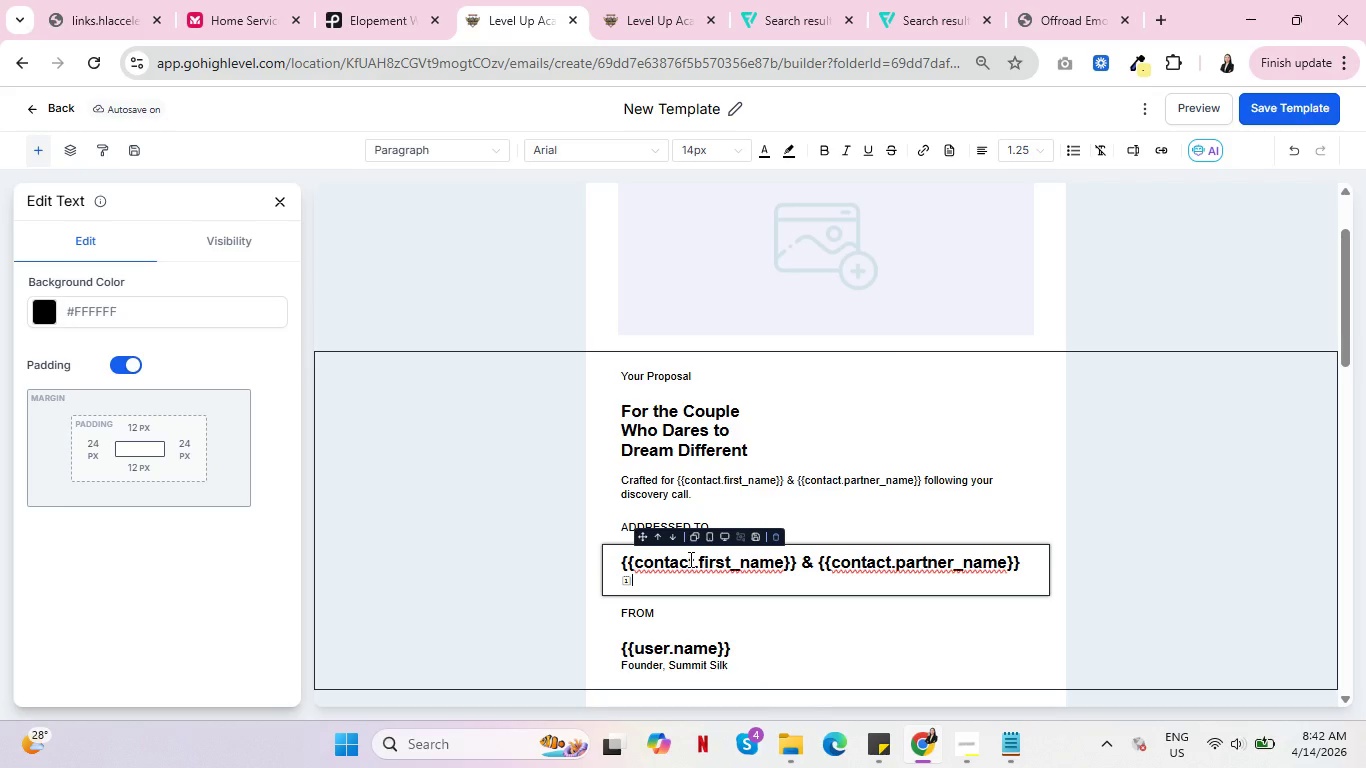 
left_click([1162, 148])
 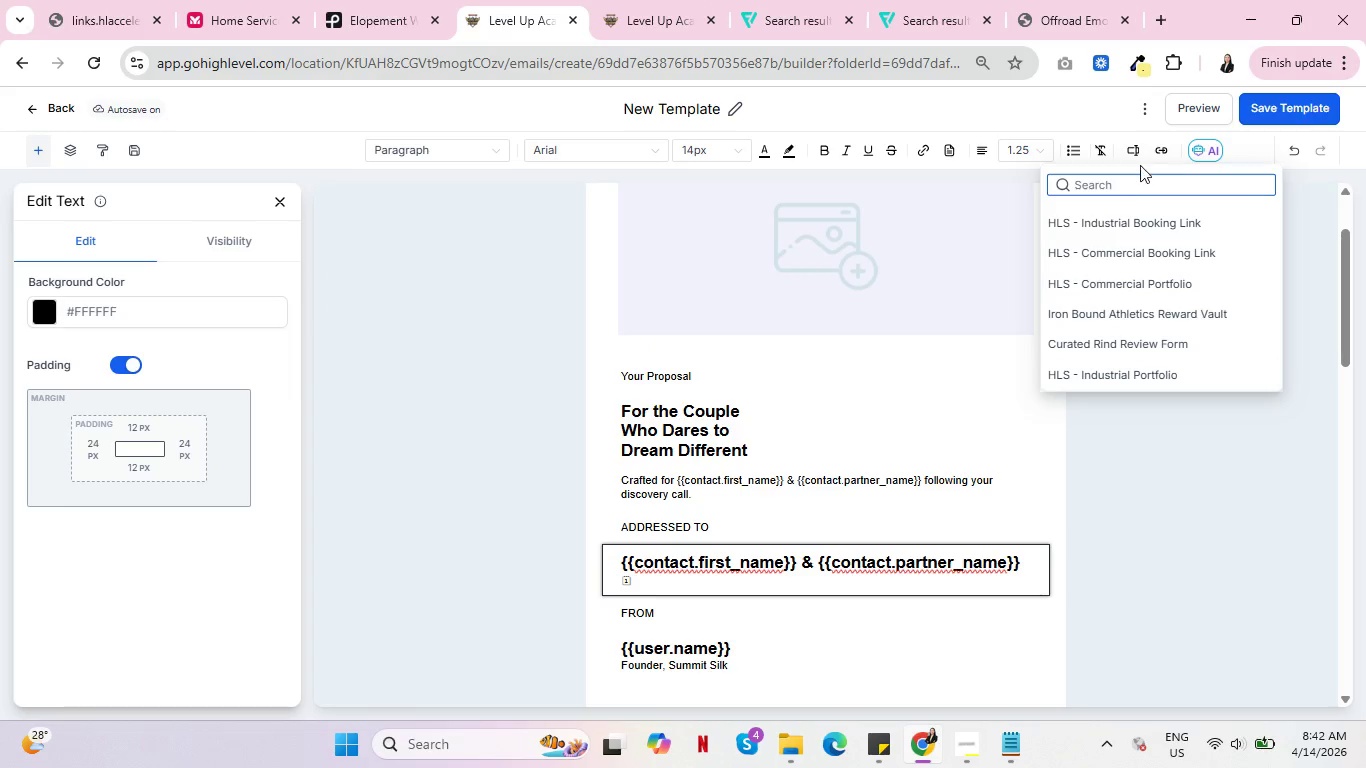 
left_click([1133, 145])
 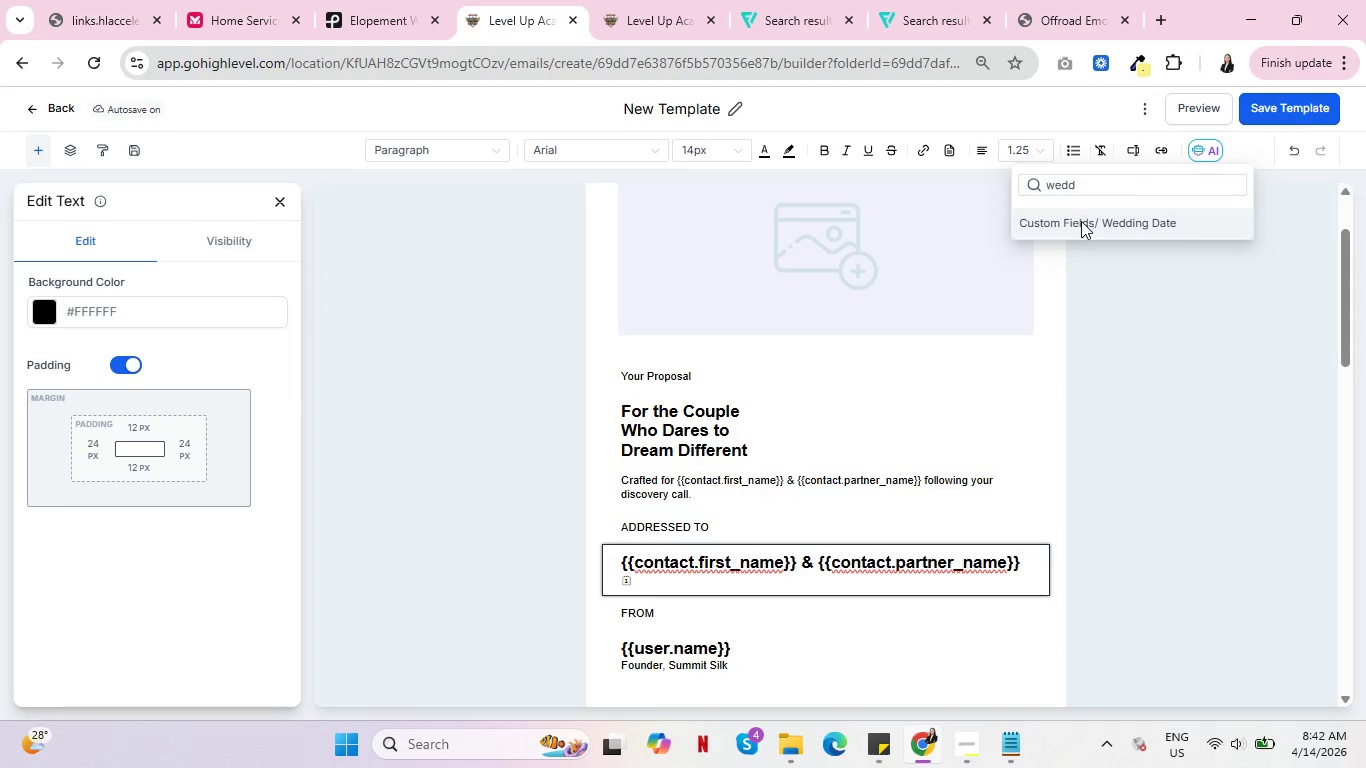 
left_click([1081, 224])
 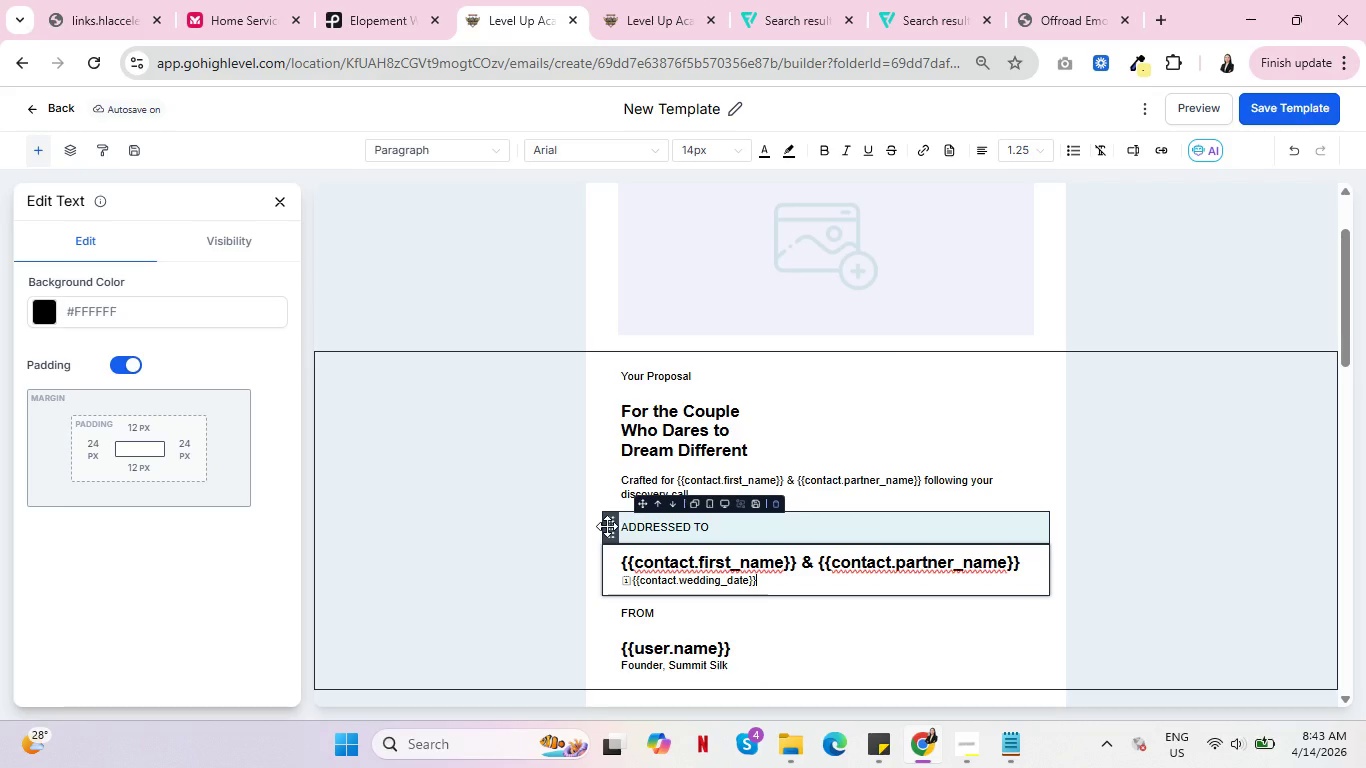 
wait(17.0)
 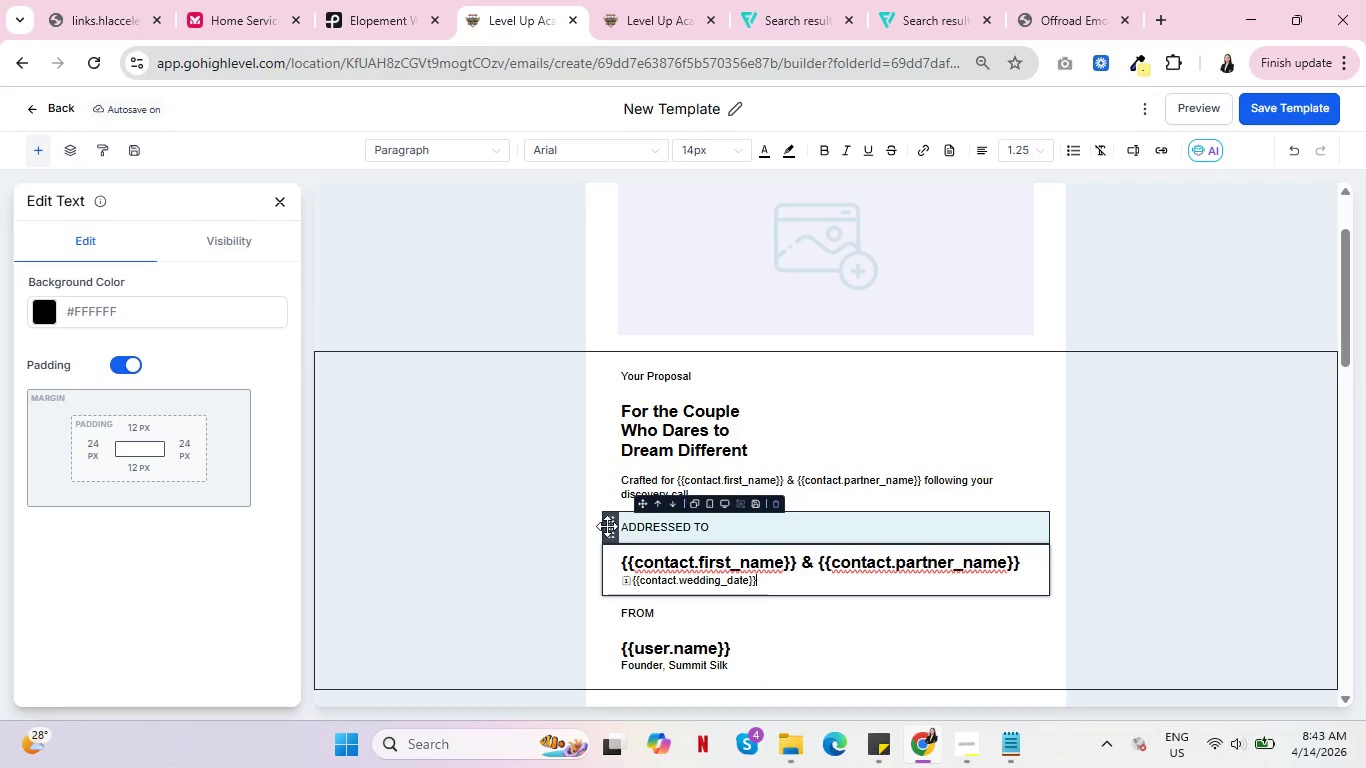 
scroll: coordinate [1043, 429], scroll_direction: down, amount: 10.0
 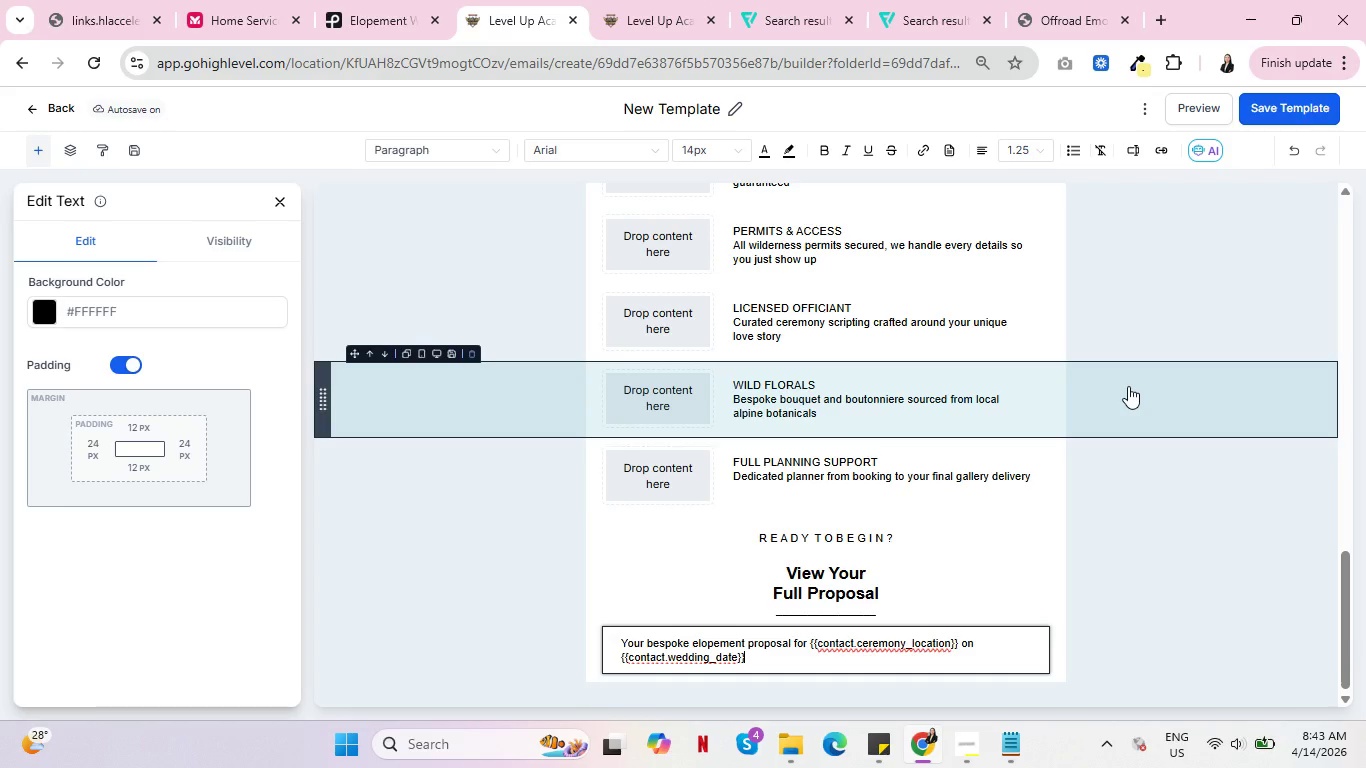 
wait(22.0)
 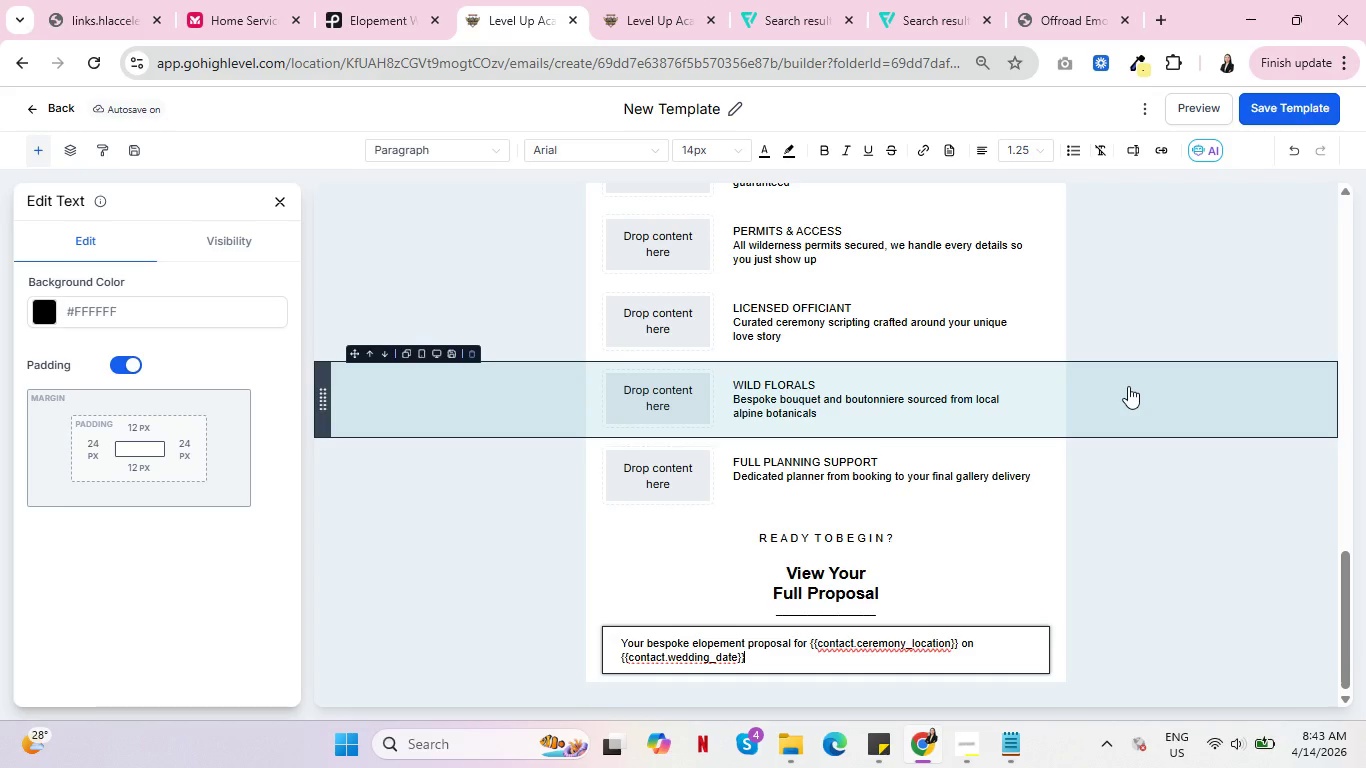 
type( is ready)
 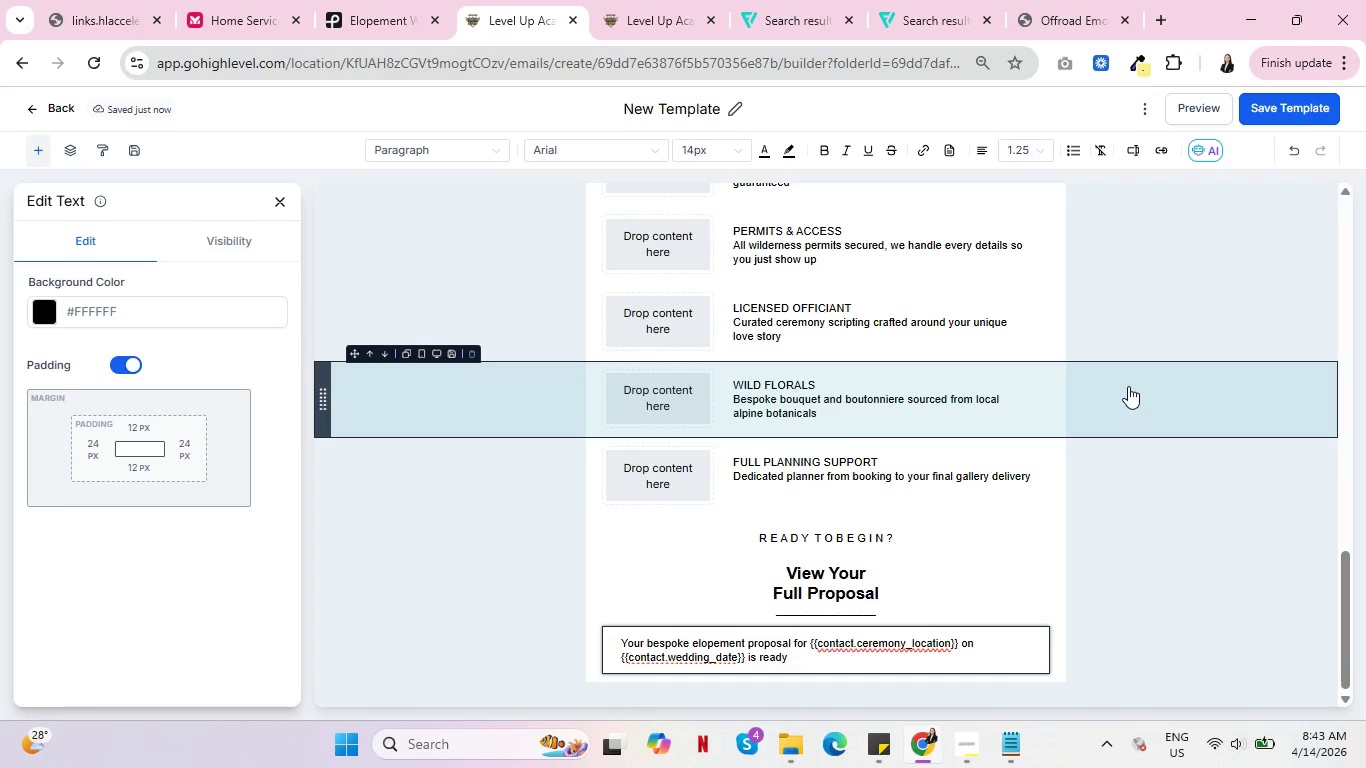 
wait(14.03)
 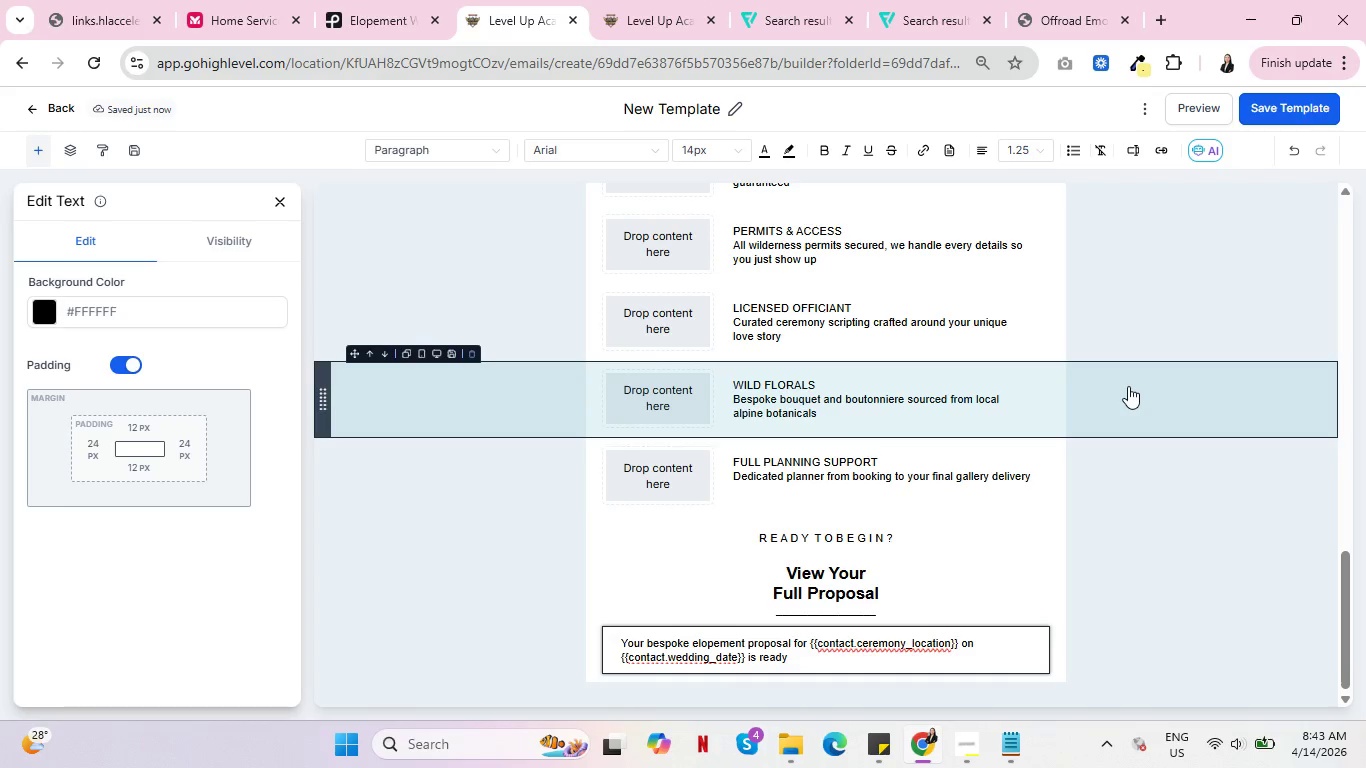 
type( waiting.)
 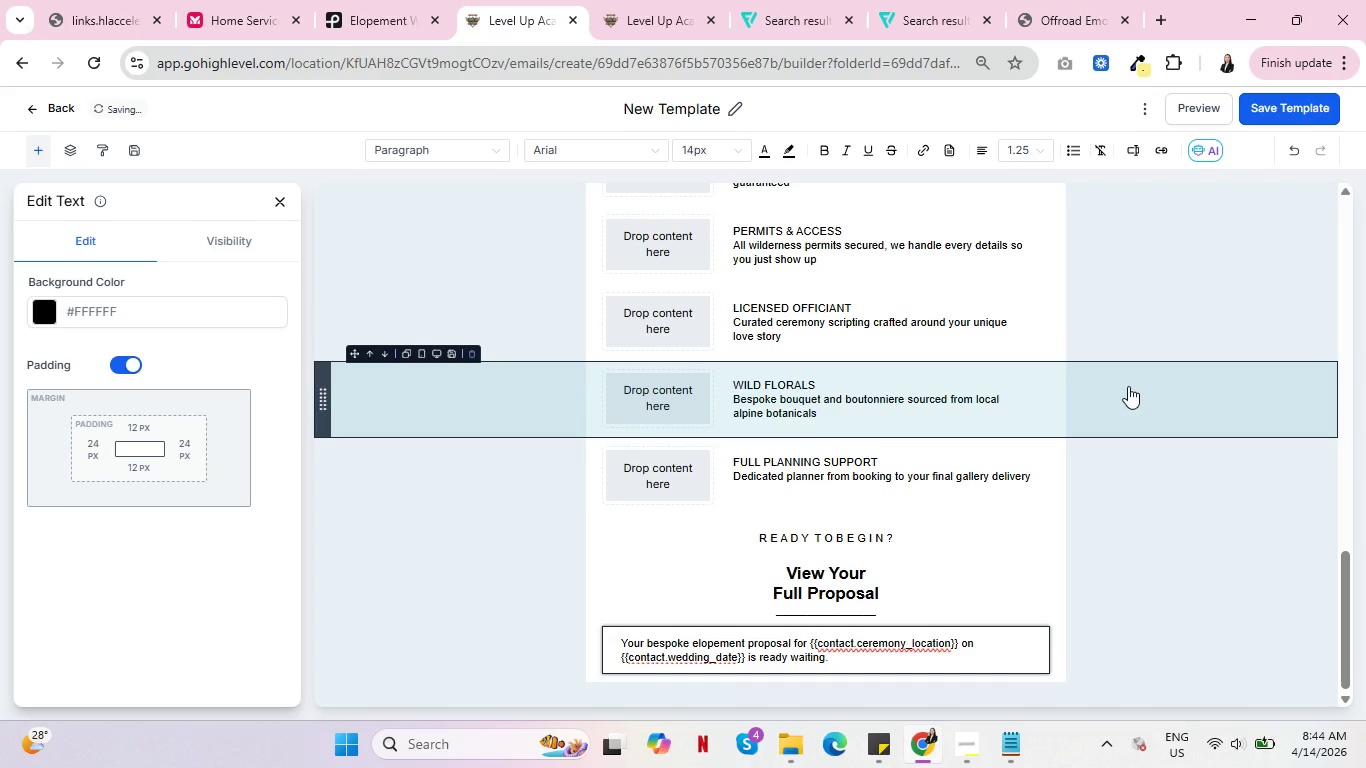 
wait(13.2)
 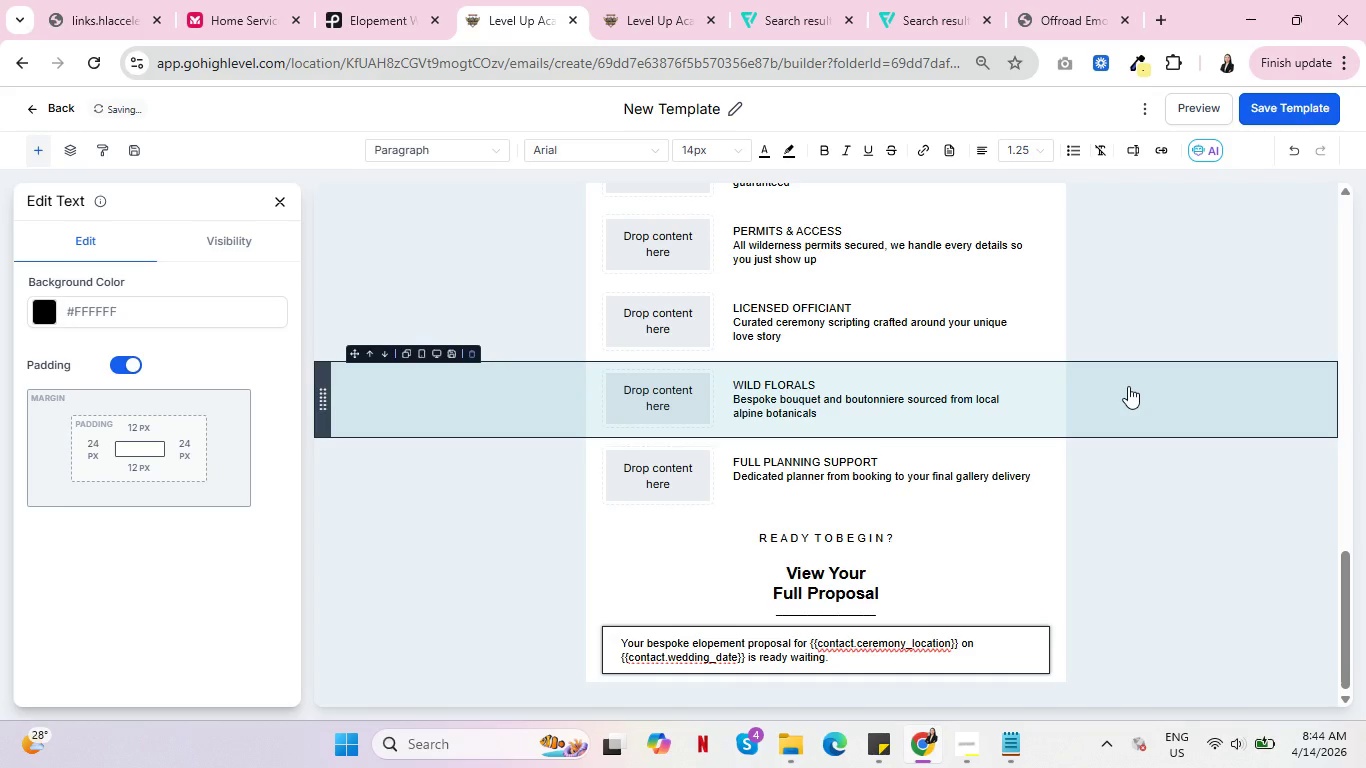 
left_click([273, 206])
 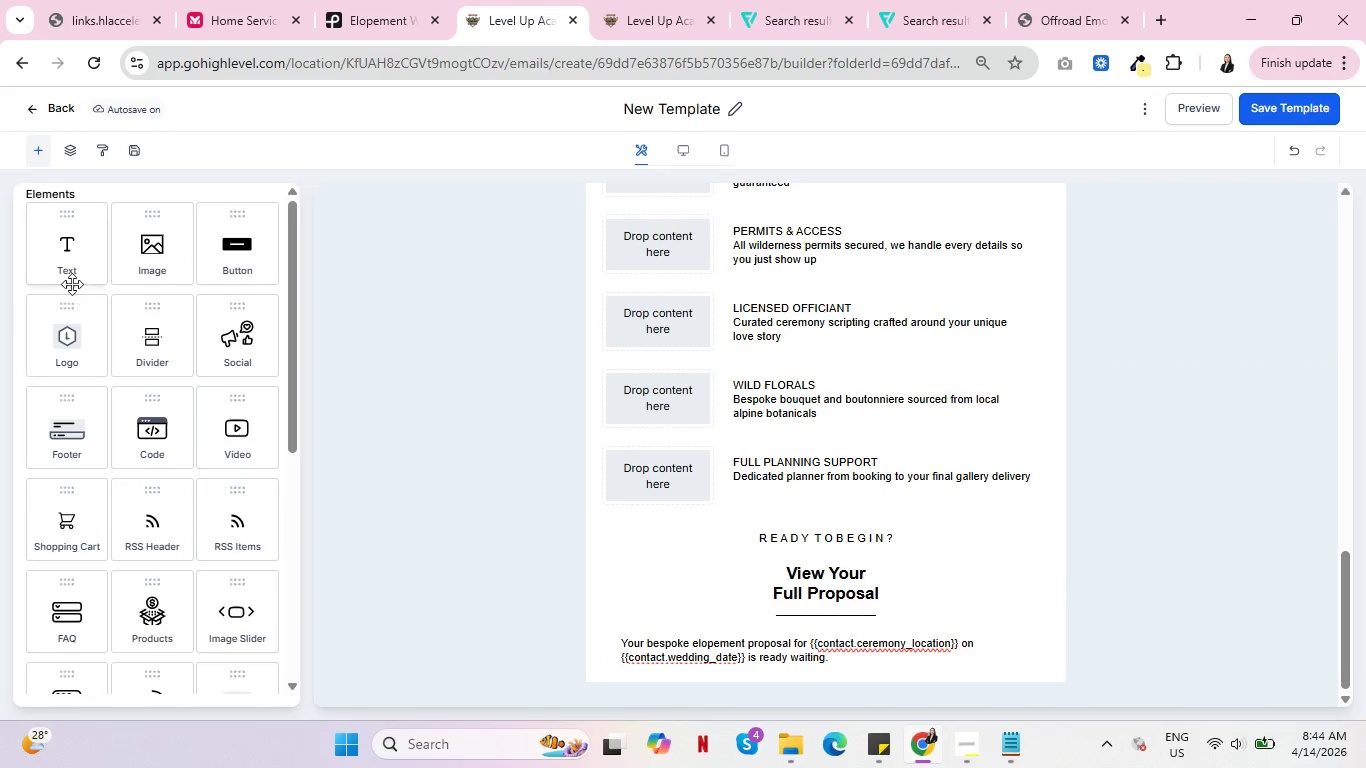 
left_click_drag(start_coordinate=[248, 237], to_coordinate=[806, 666])
 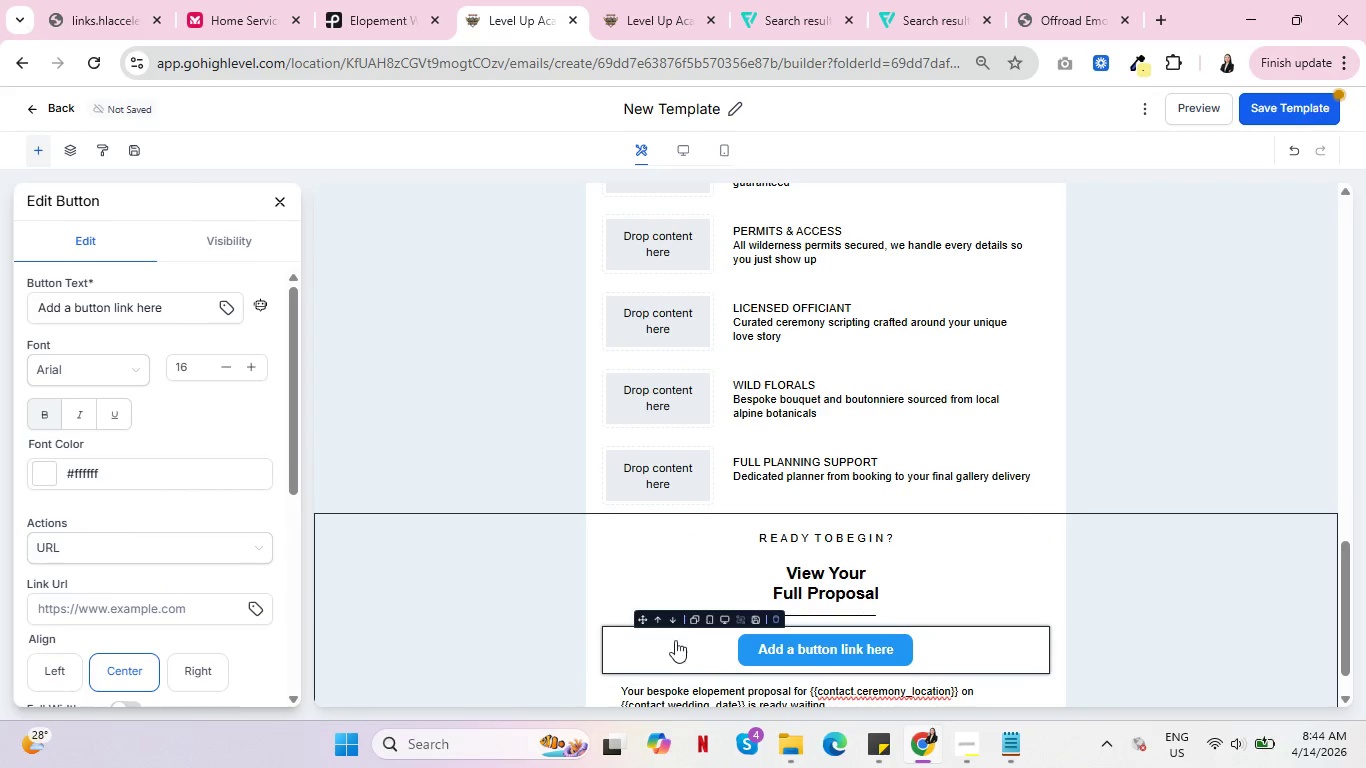 
left_click([673, 622])
 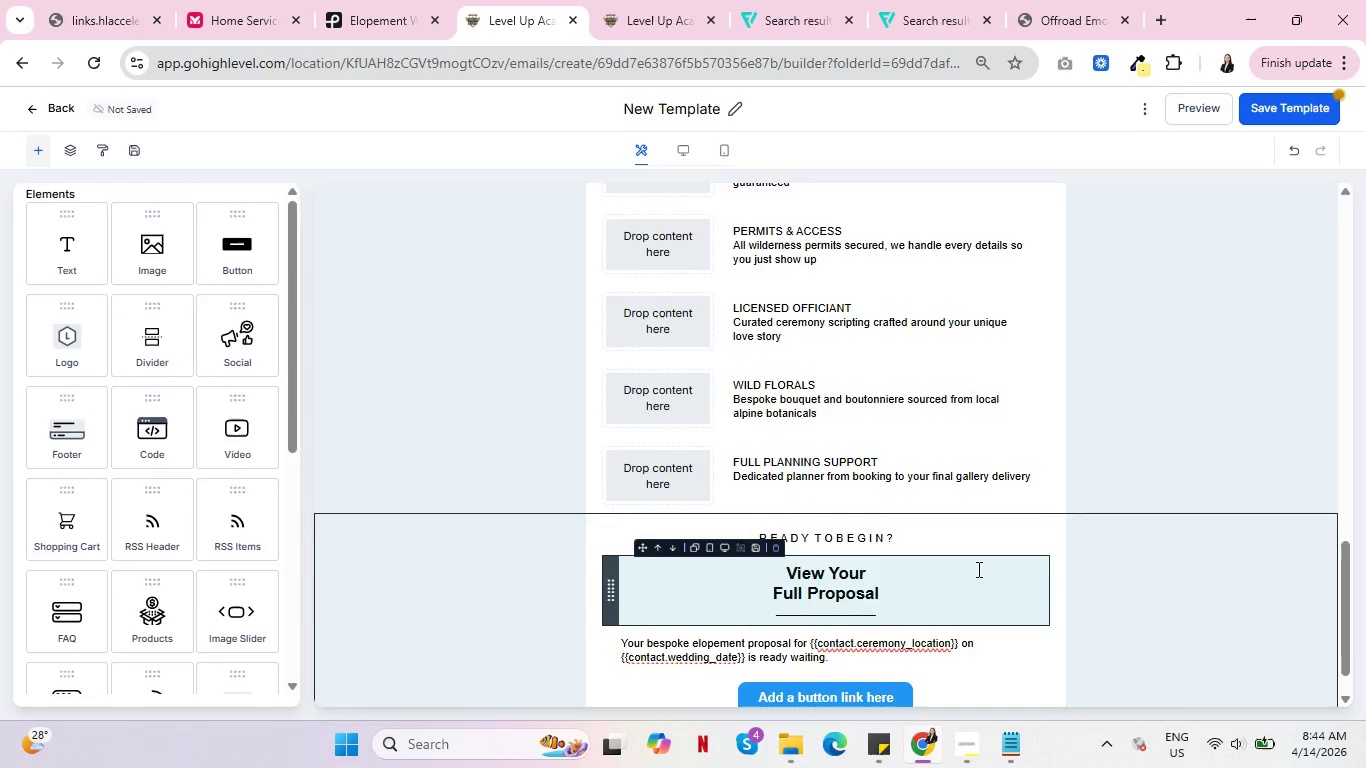 
scroll: coordinate [1036, 563], scroll_direction: down, amount: 6.0
 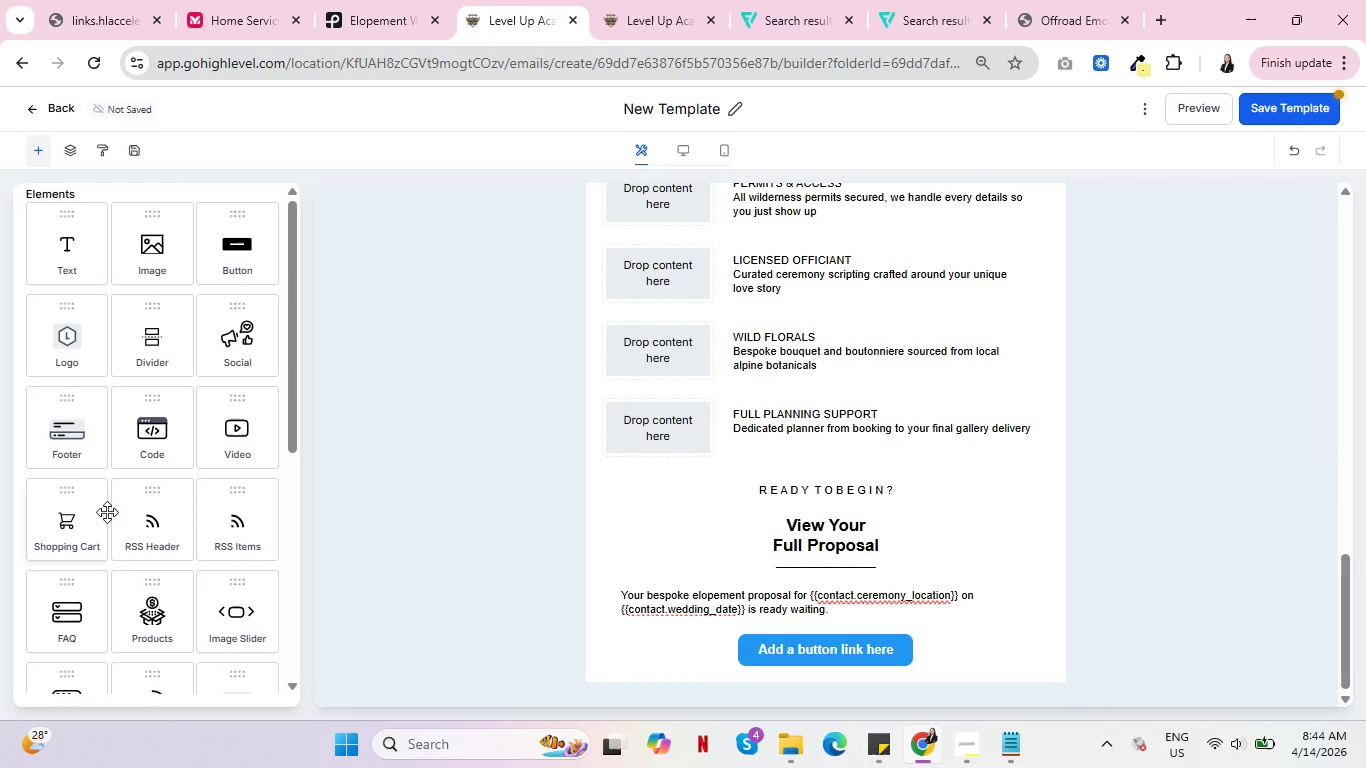 
left_click_drag(start_coordinate=[71, 248], to_coordinate=[812, 680])
 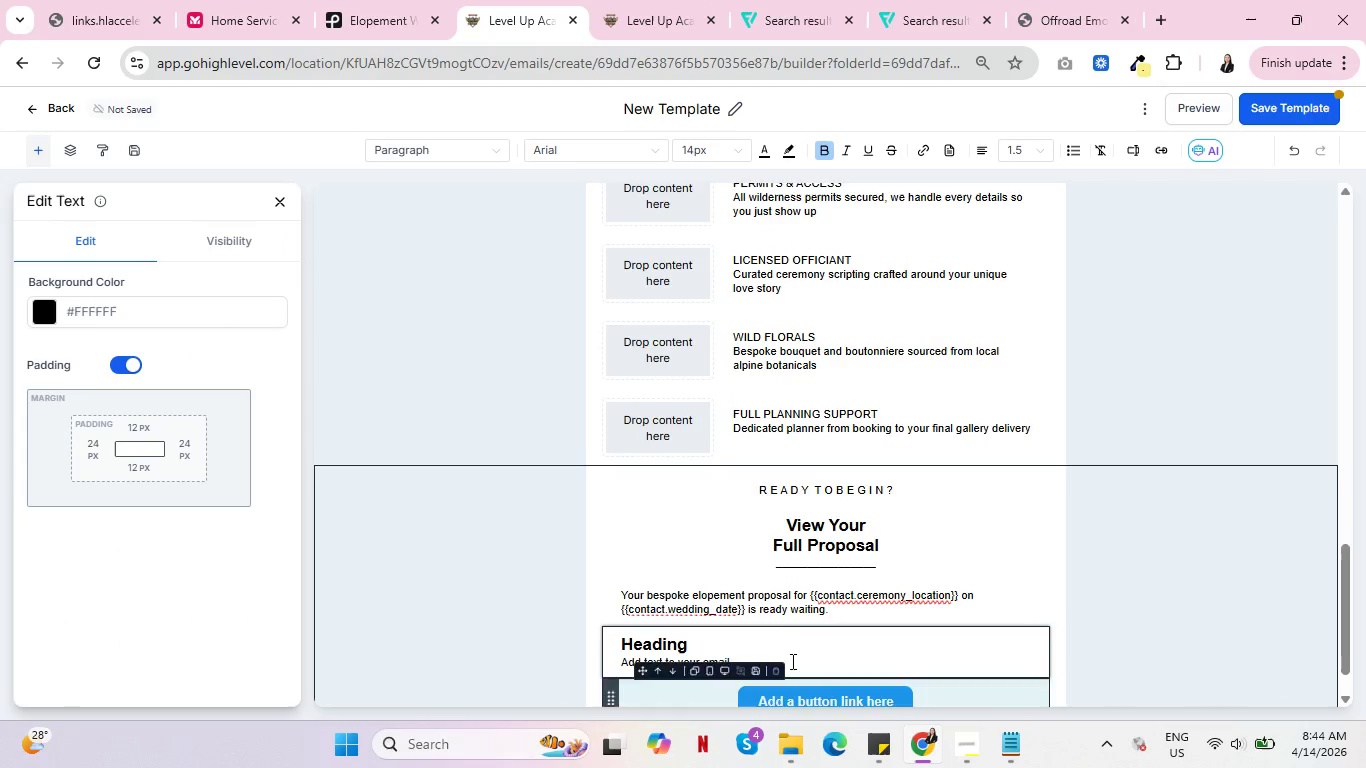 
scroll: coordinate [789, 634], scroll_direction: down, amount: 5.0
 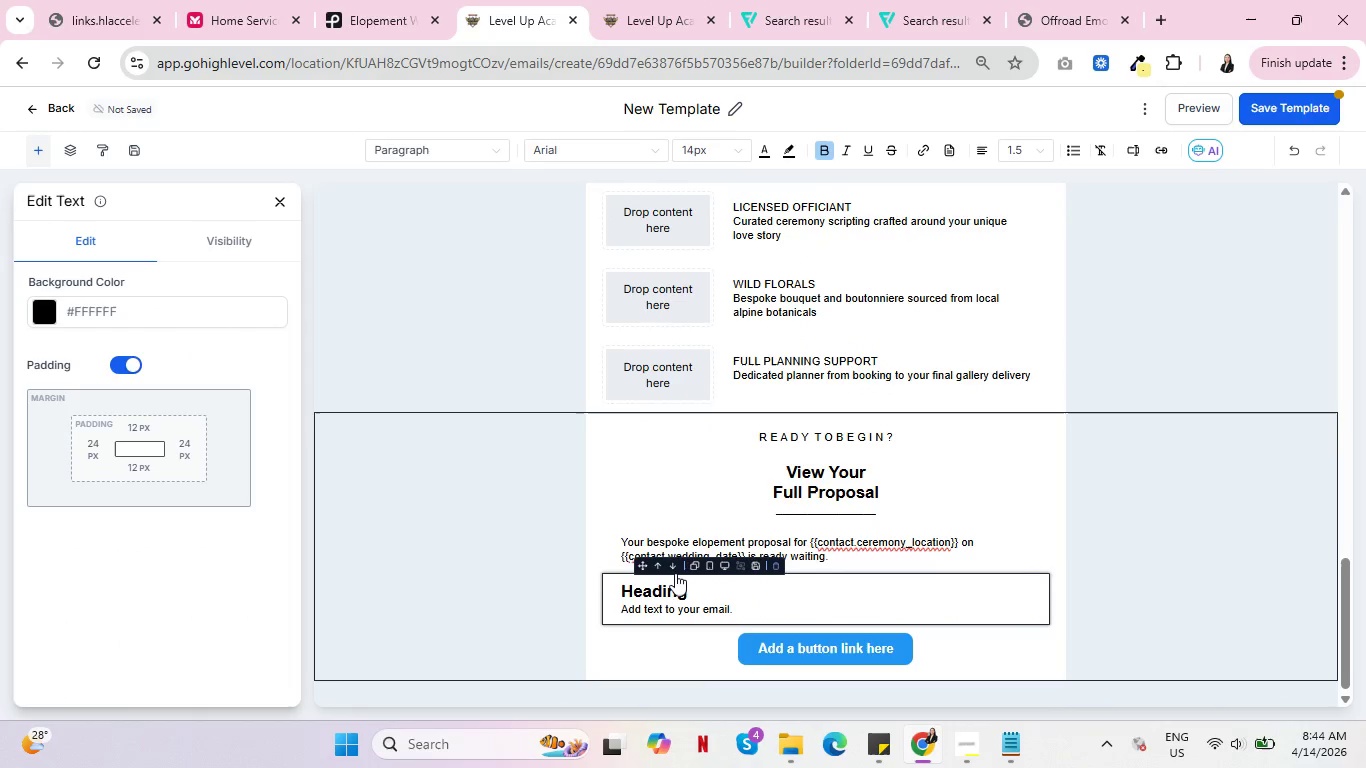 
left_click([673, 569])
 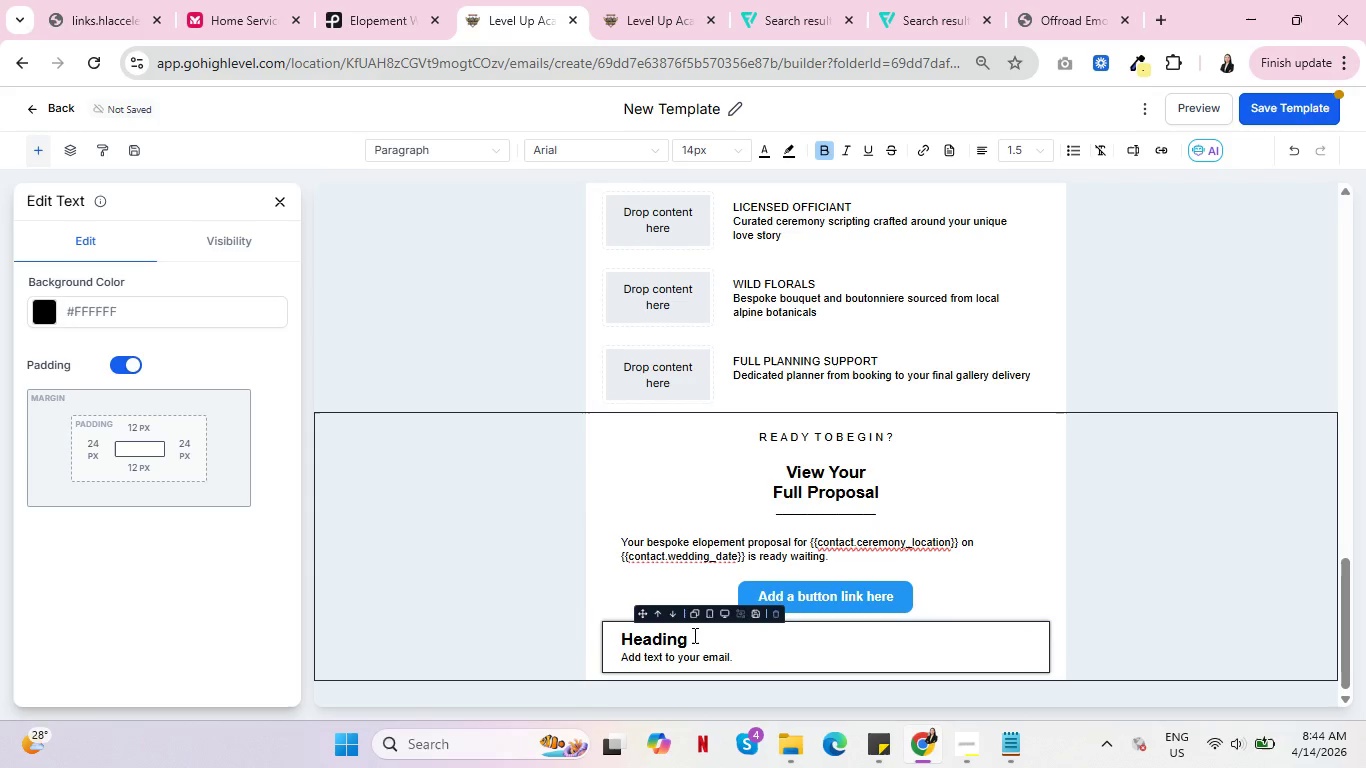 
left_click_drag(start_coordinate=[693, 635], to_coordinate=[587, 638])
 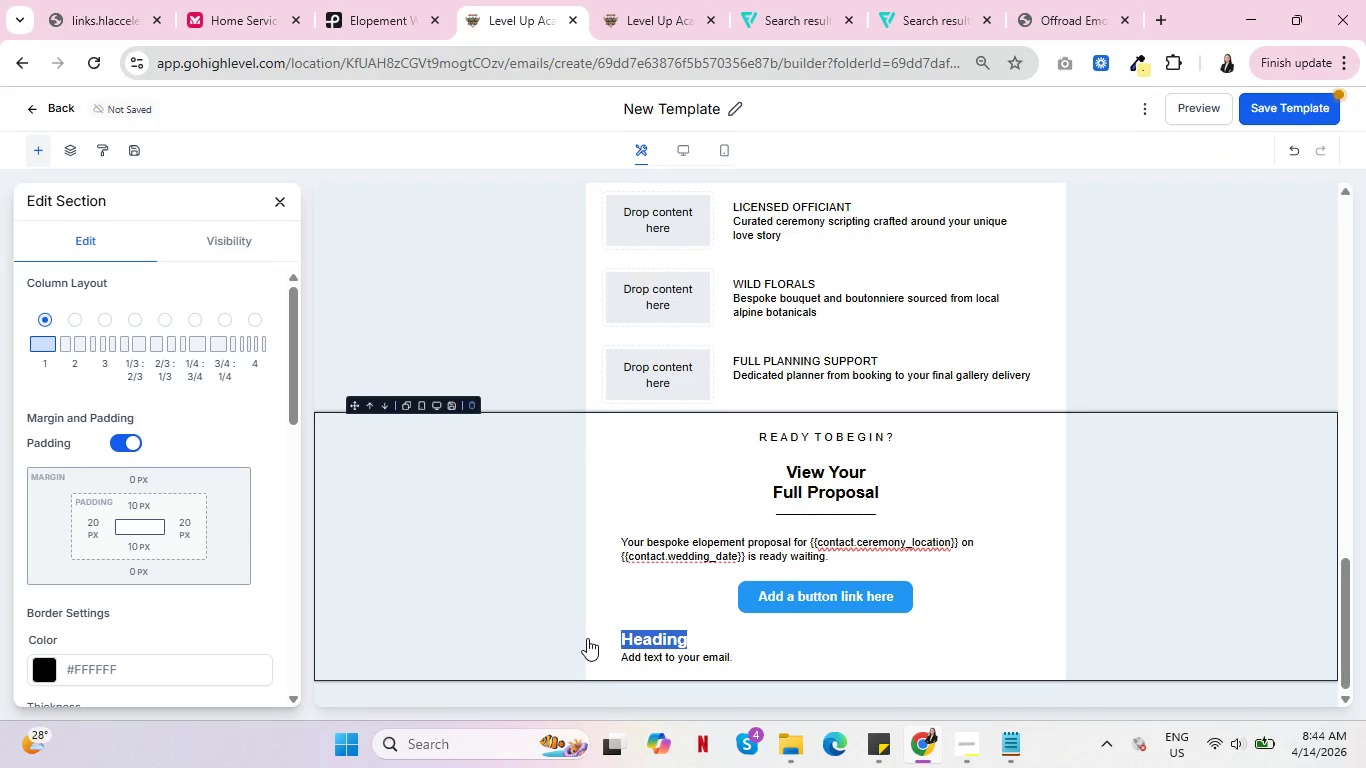 
key(Backspace)
 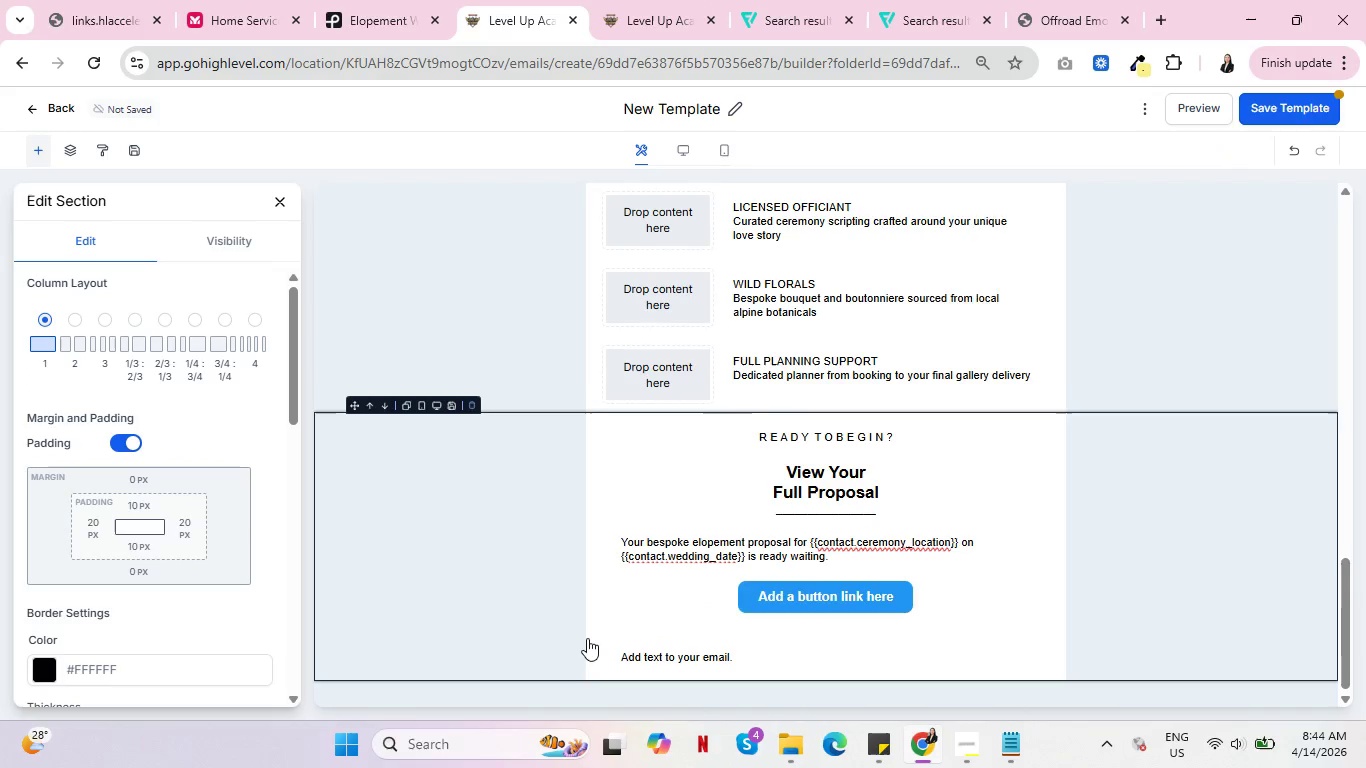 
key(Delete)
 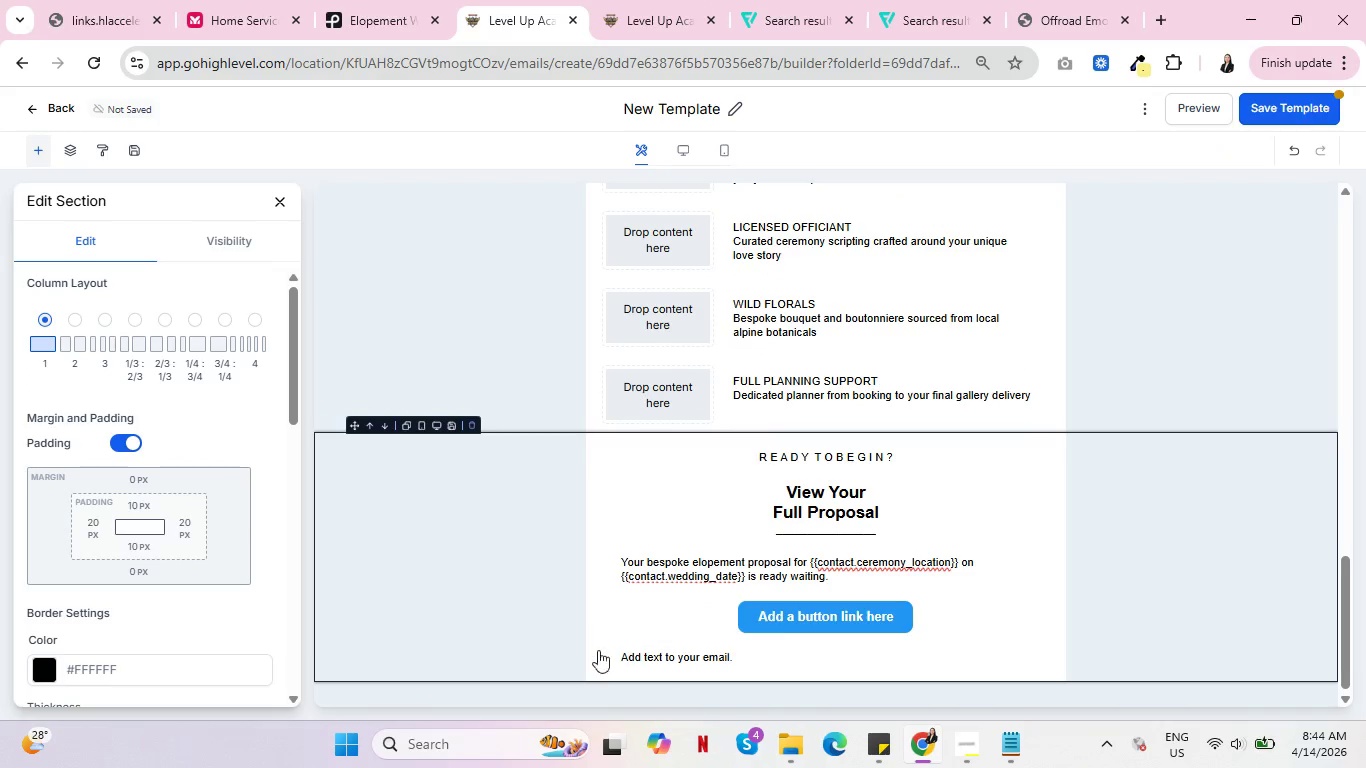 
double_click([657, 654])
 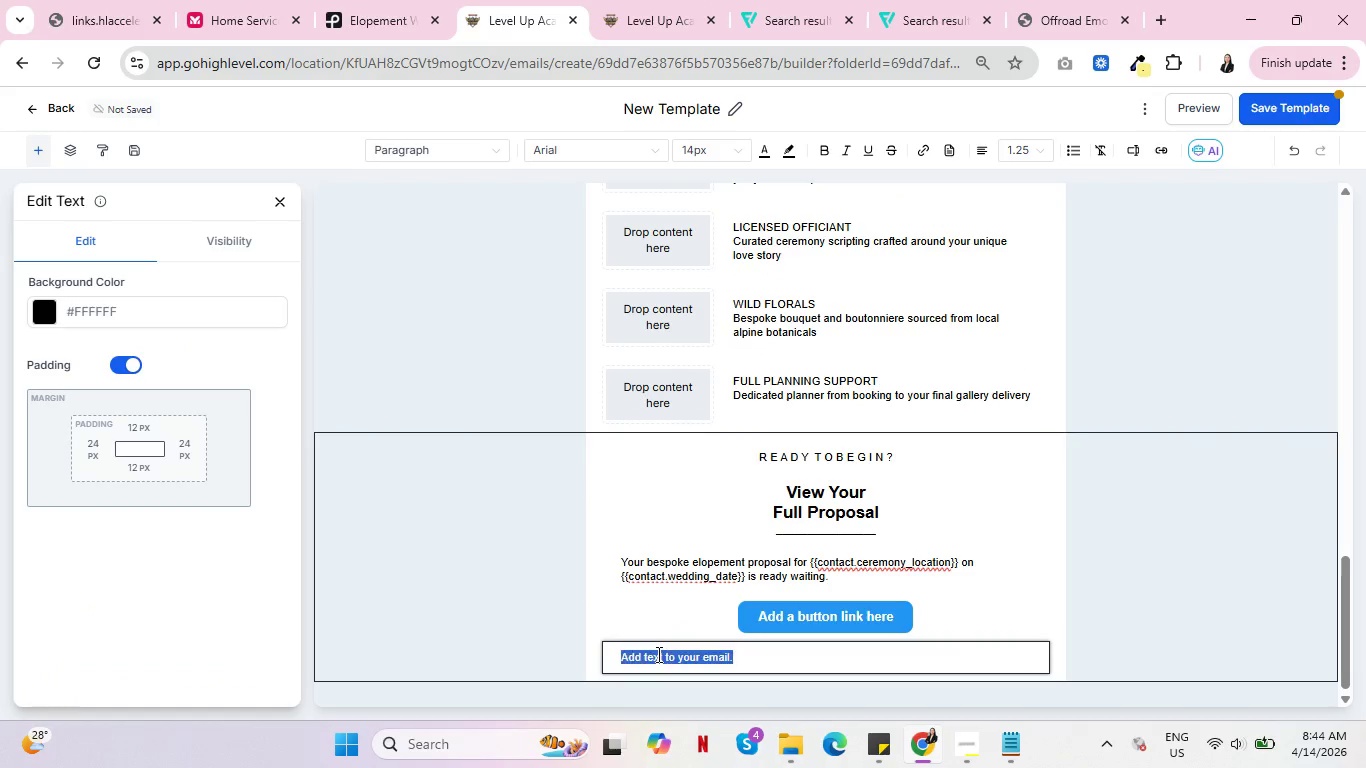 
triple_click([657, 654])
 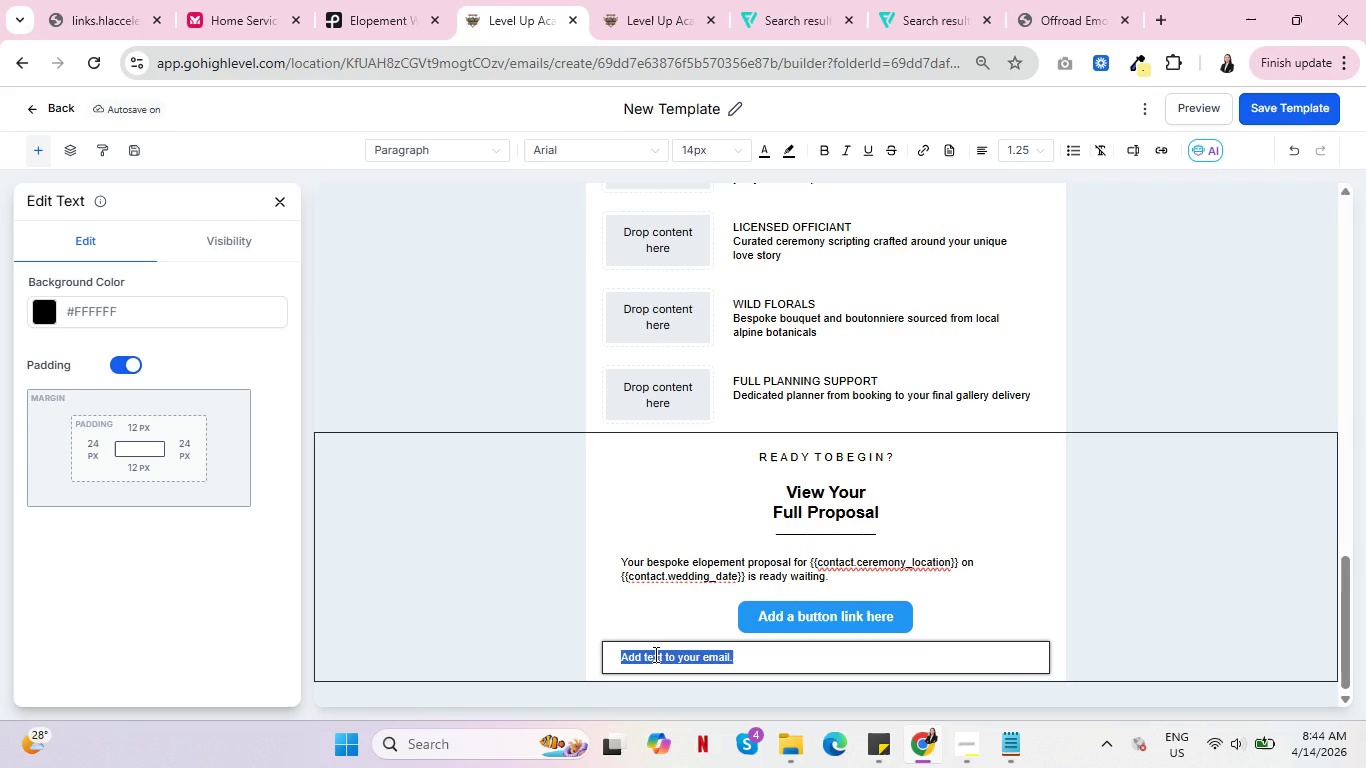 
wait(16.06)
 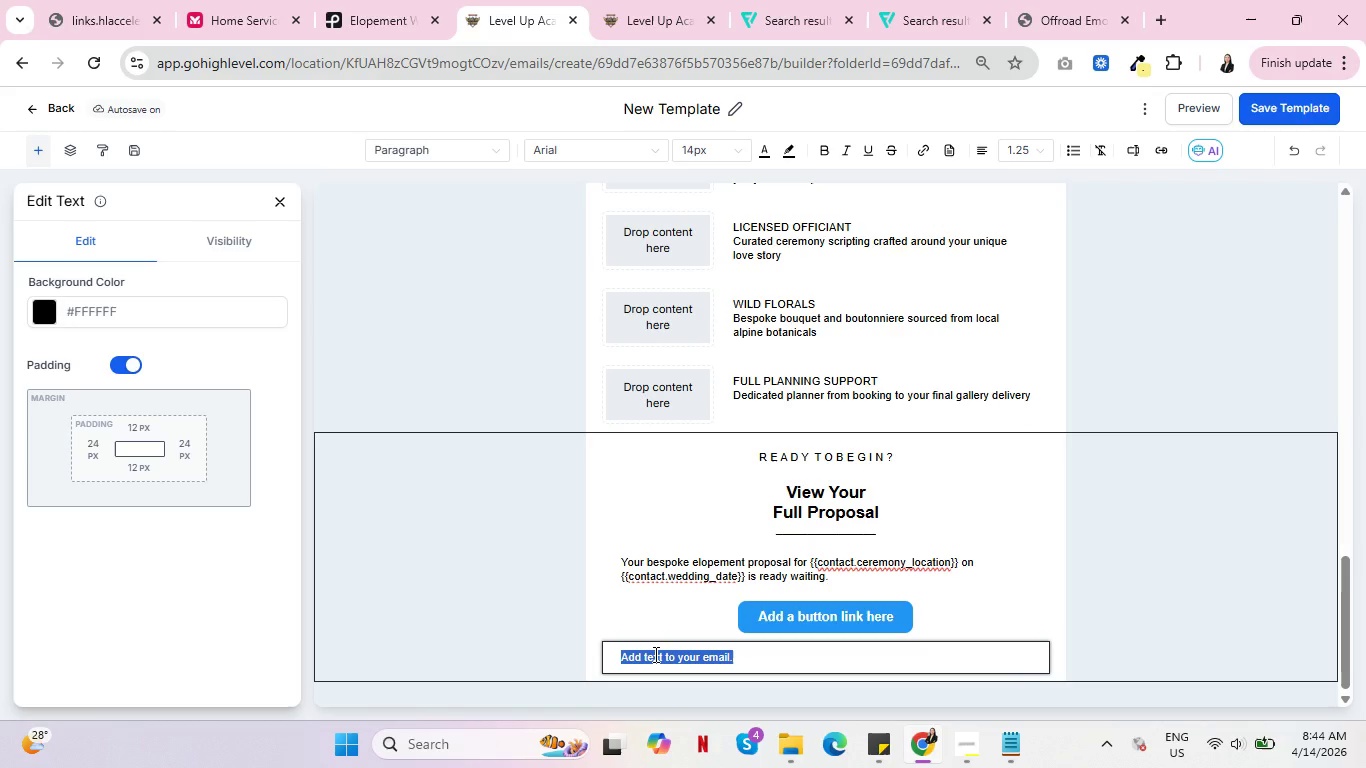 
type(Quesit)
key(Backspace)
key(Backspace)
type(tions? Reply to this email or book )
 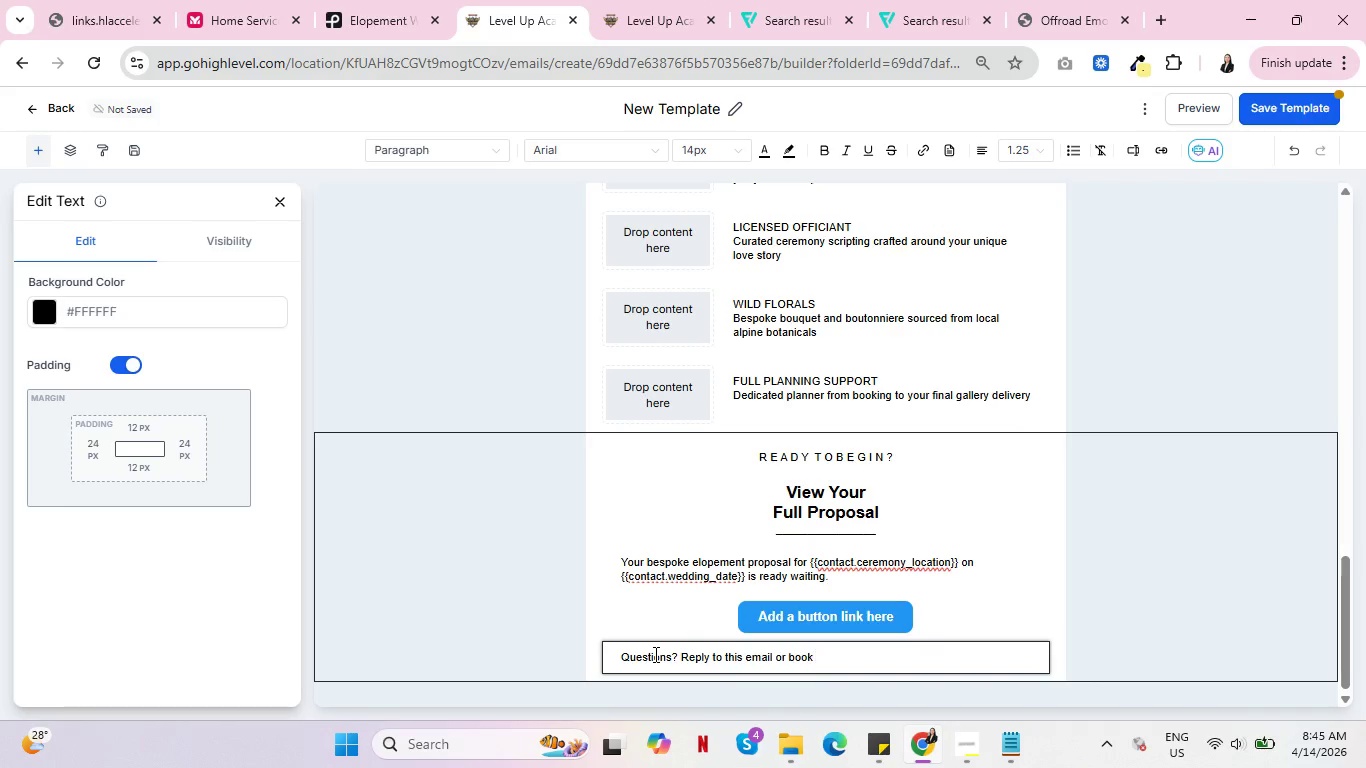 
wait(17.97)
 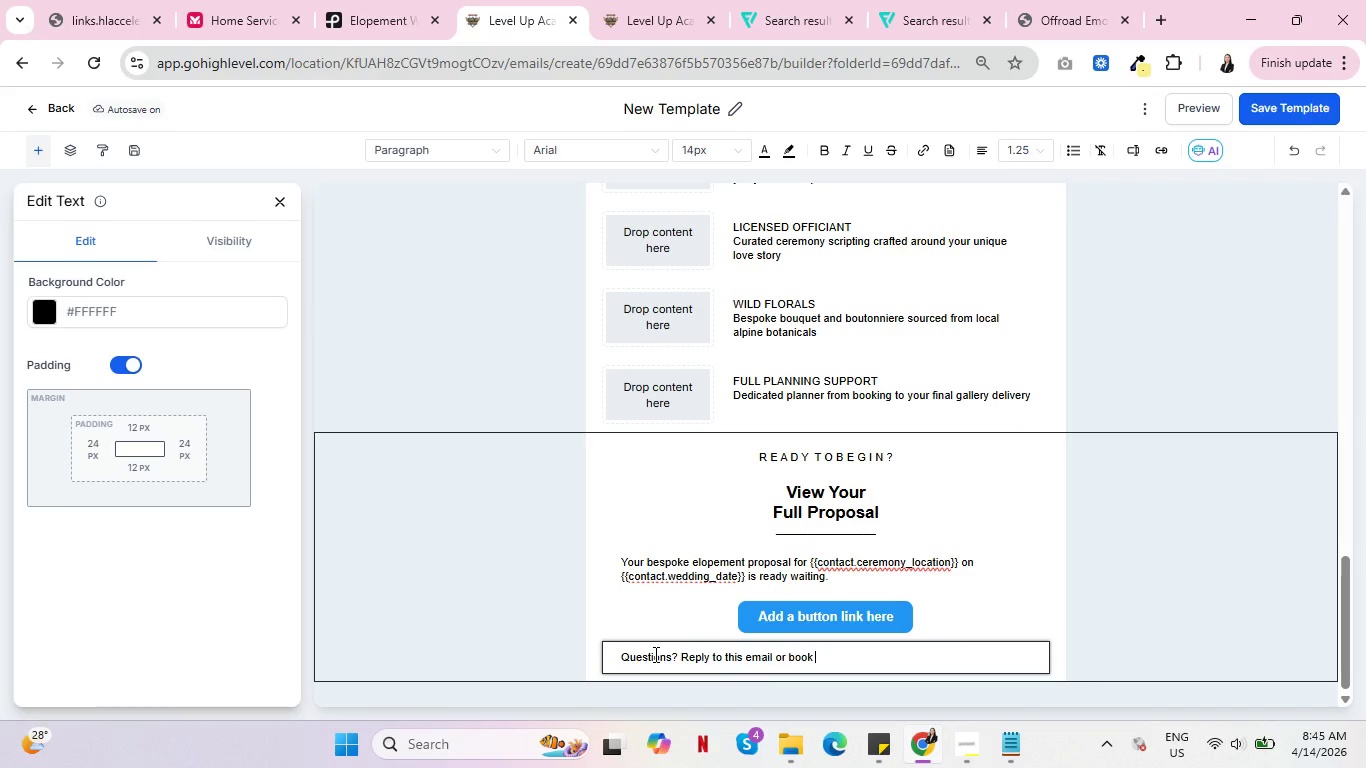 
left_click([830, 619])
 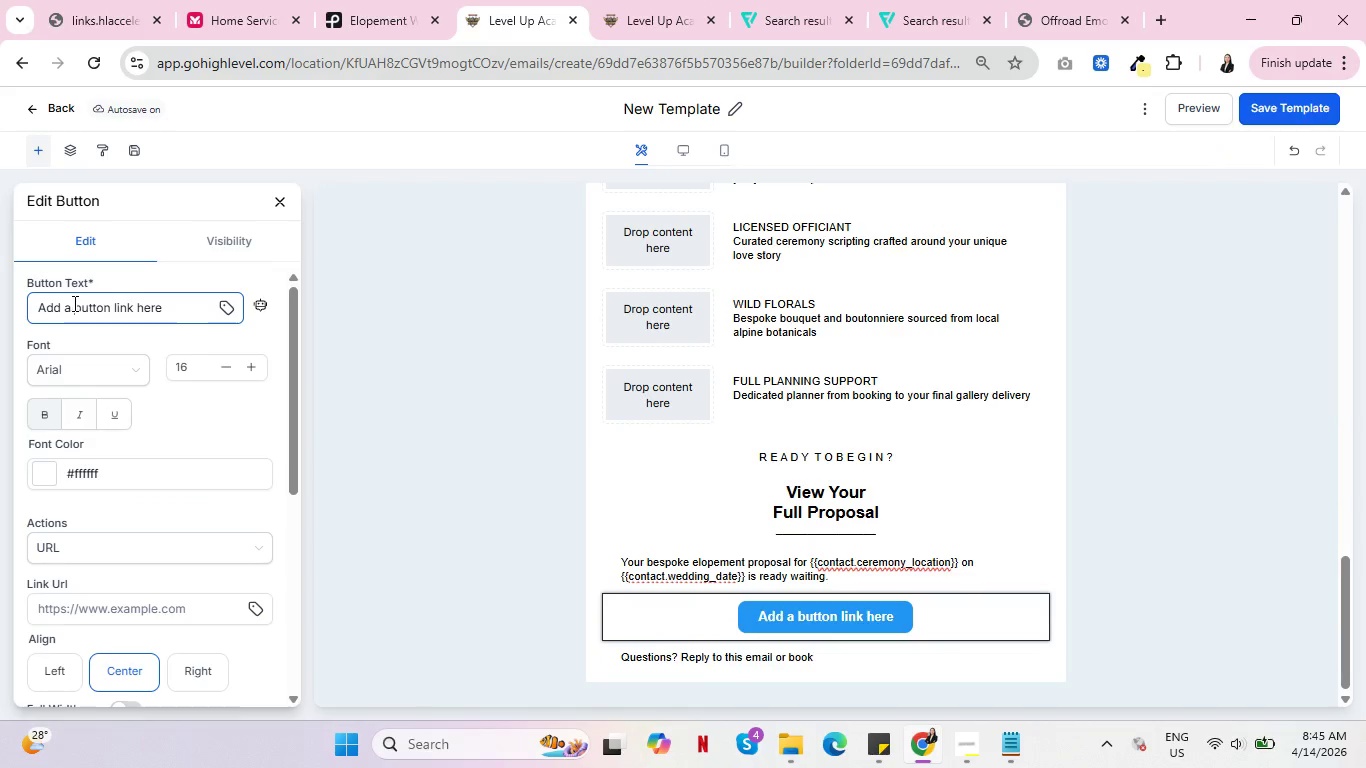 
double_click([73, 303])
 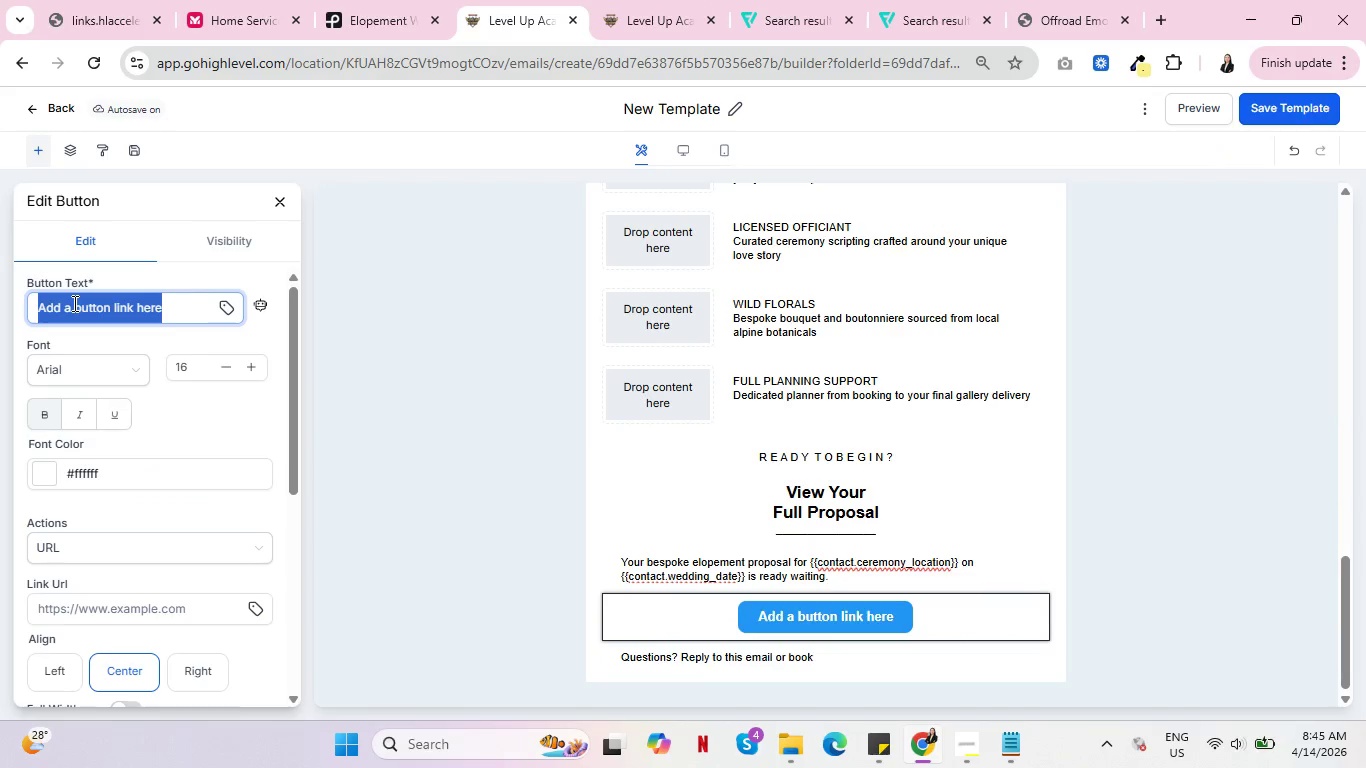 
triple_click([73, 303])
 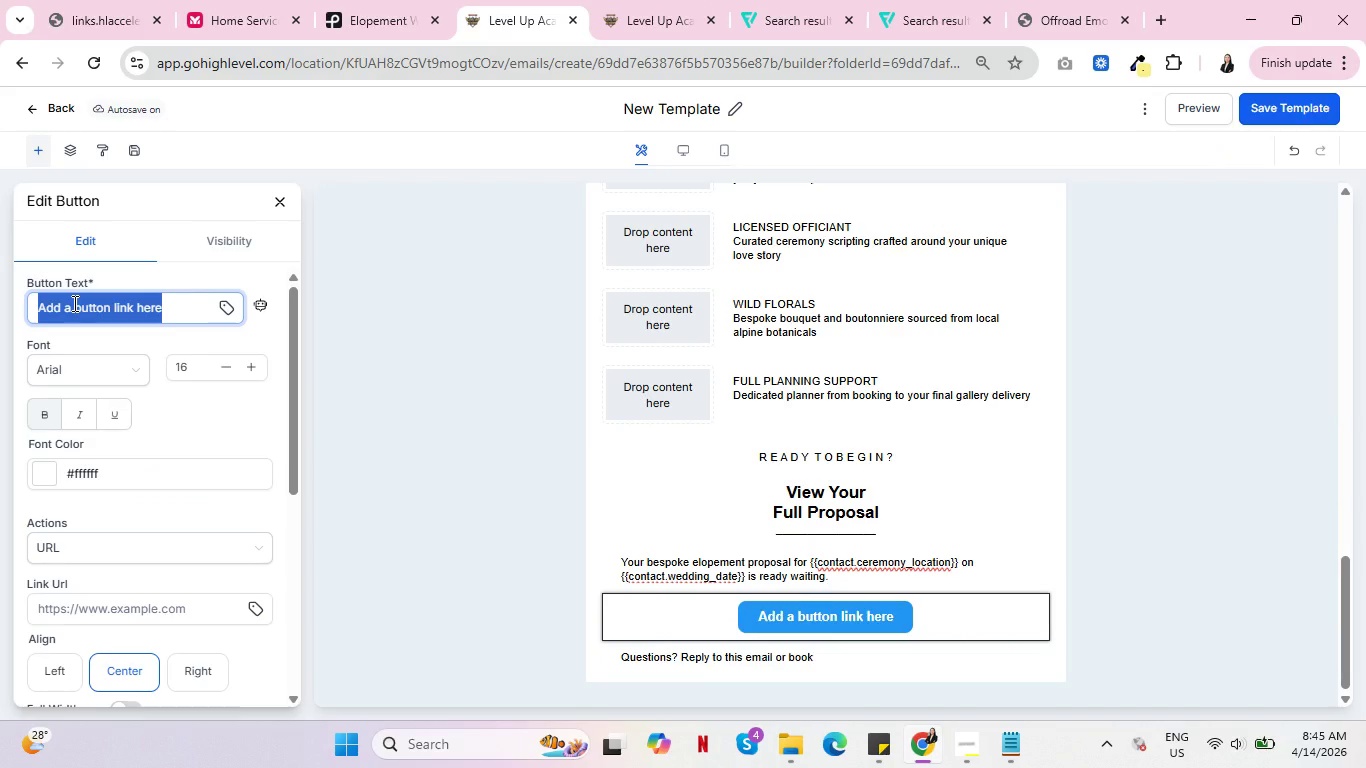 
type(View )
key(Backspace)
key(Backspace)
key(Backspace)
key(Backspace)
type( I E W  MY)
key(Backspace)
 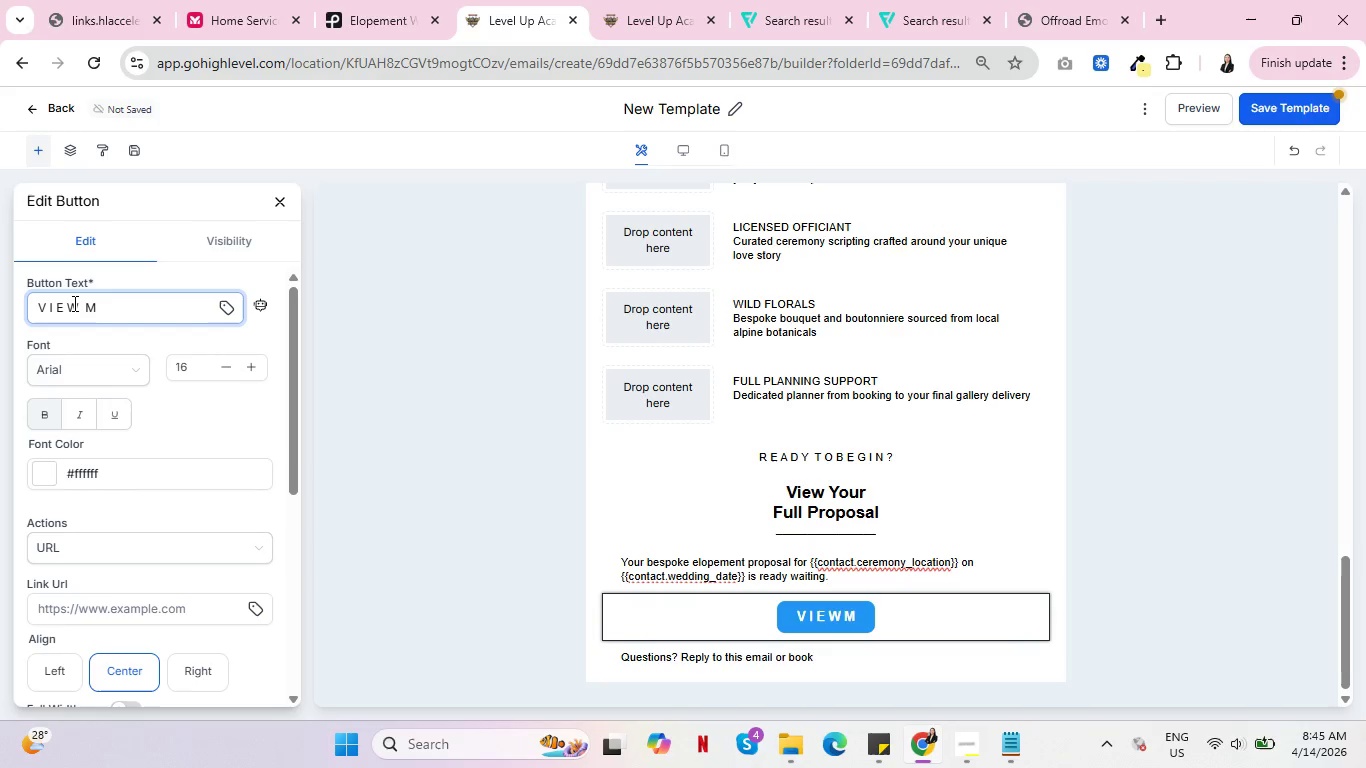 
key(Y)
 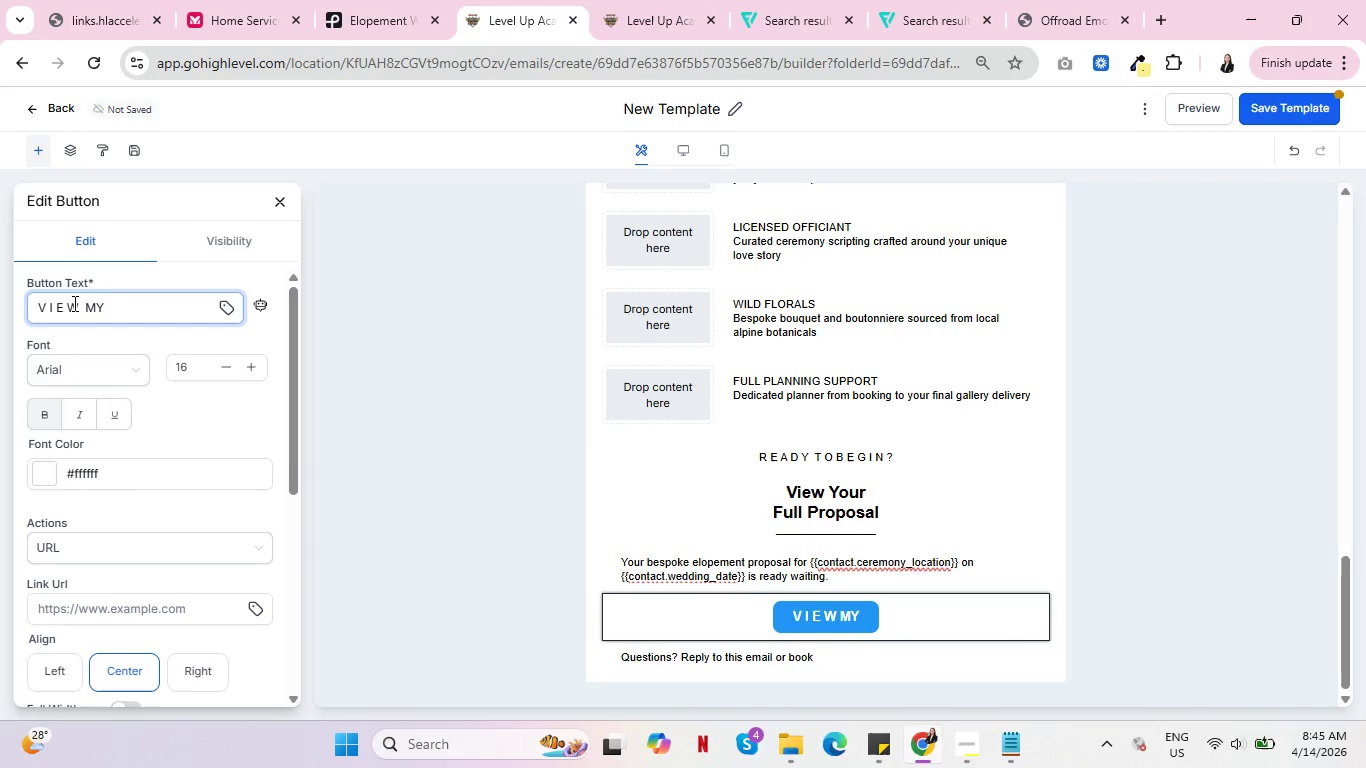 
key(Backspace)
 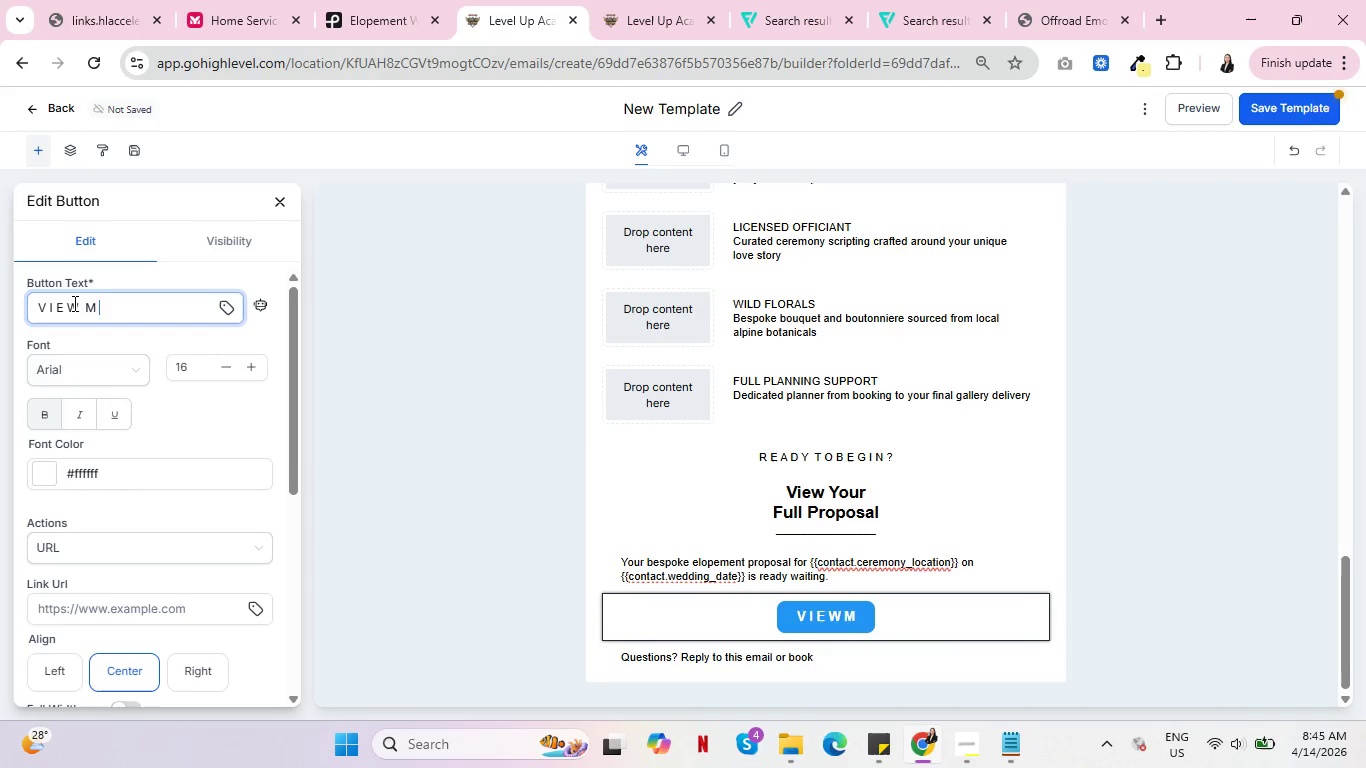 
key(Space)
 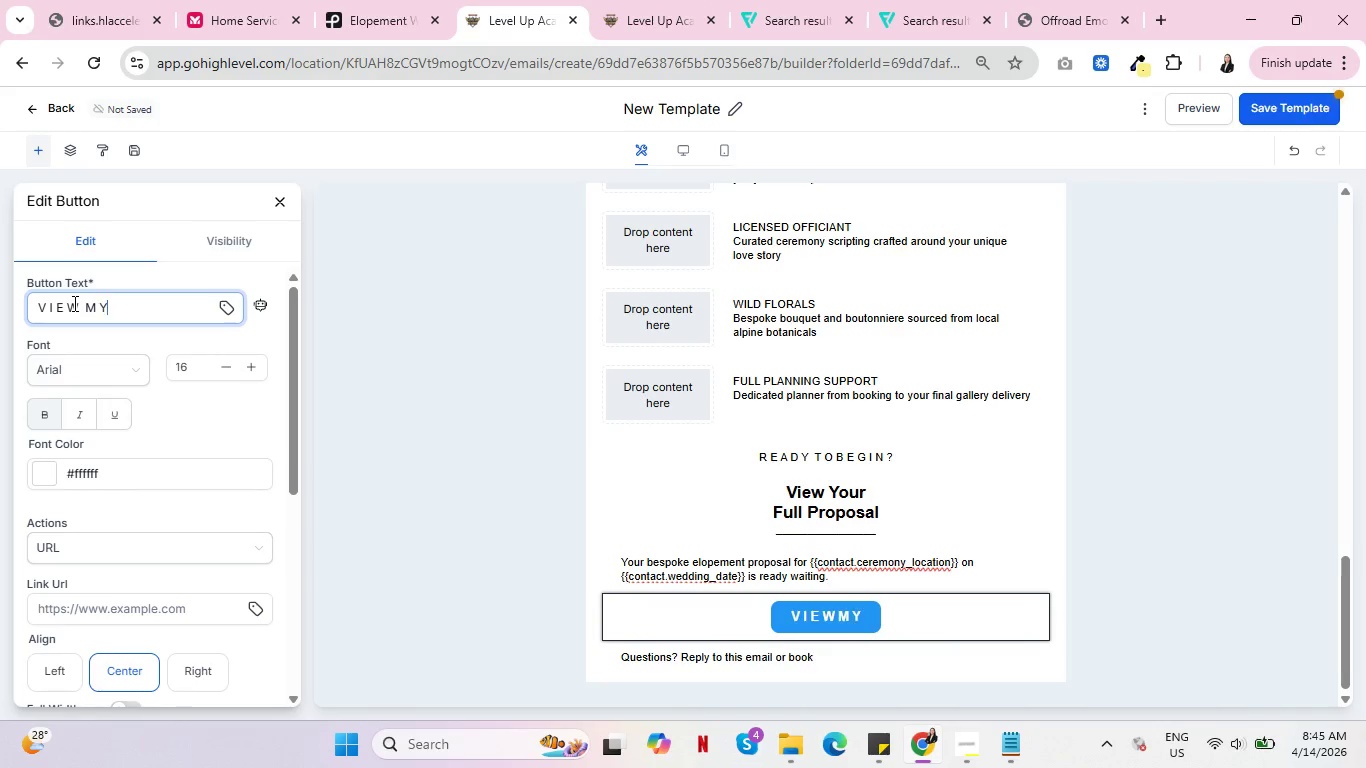 
key(Y)
 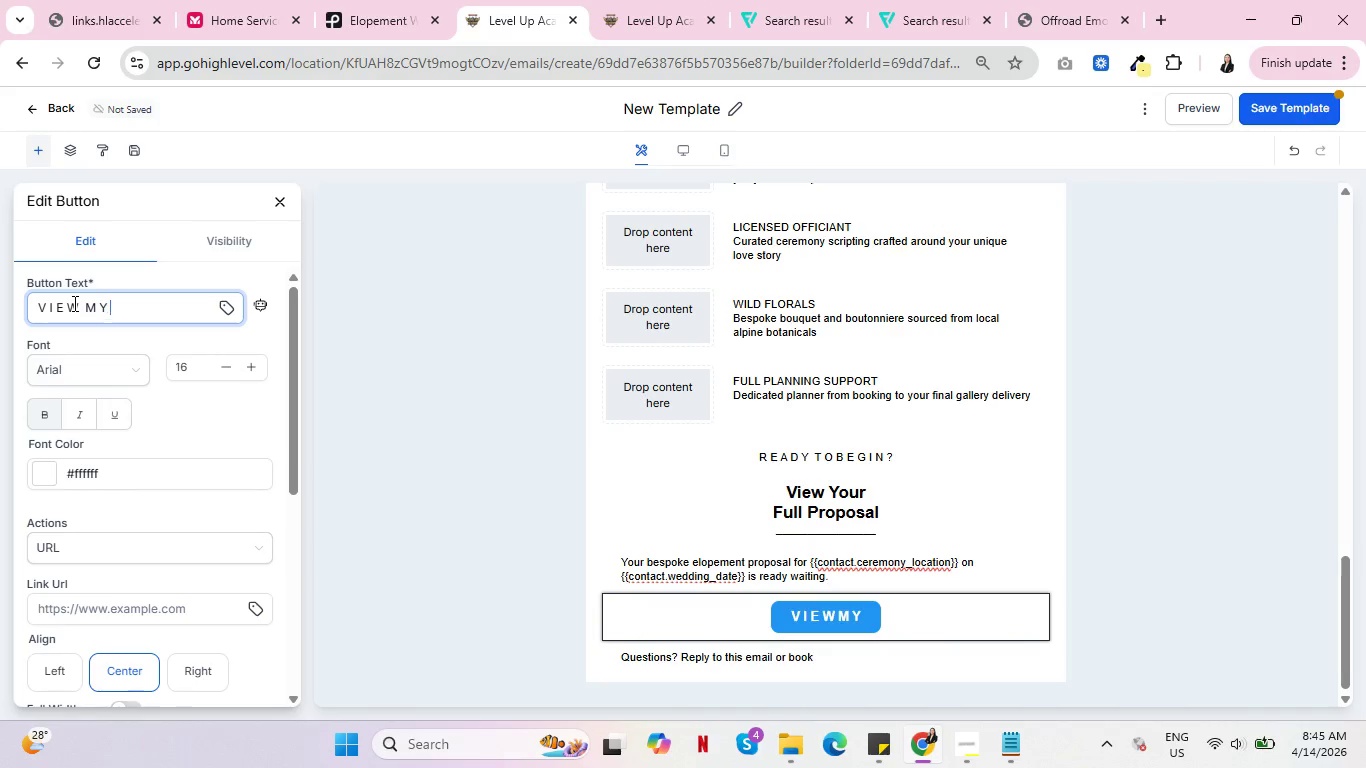 
key(Space)
 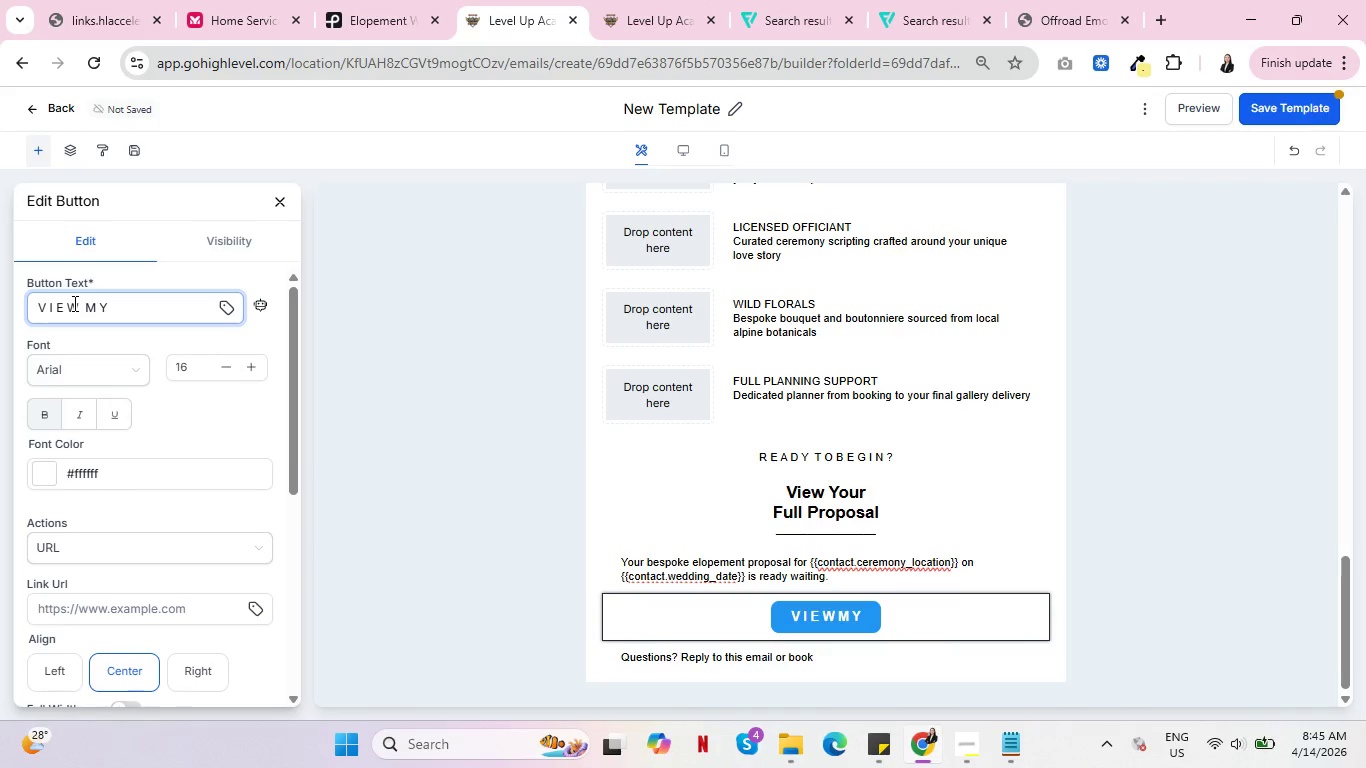 
key(P)
 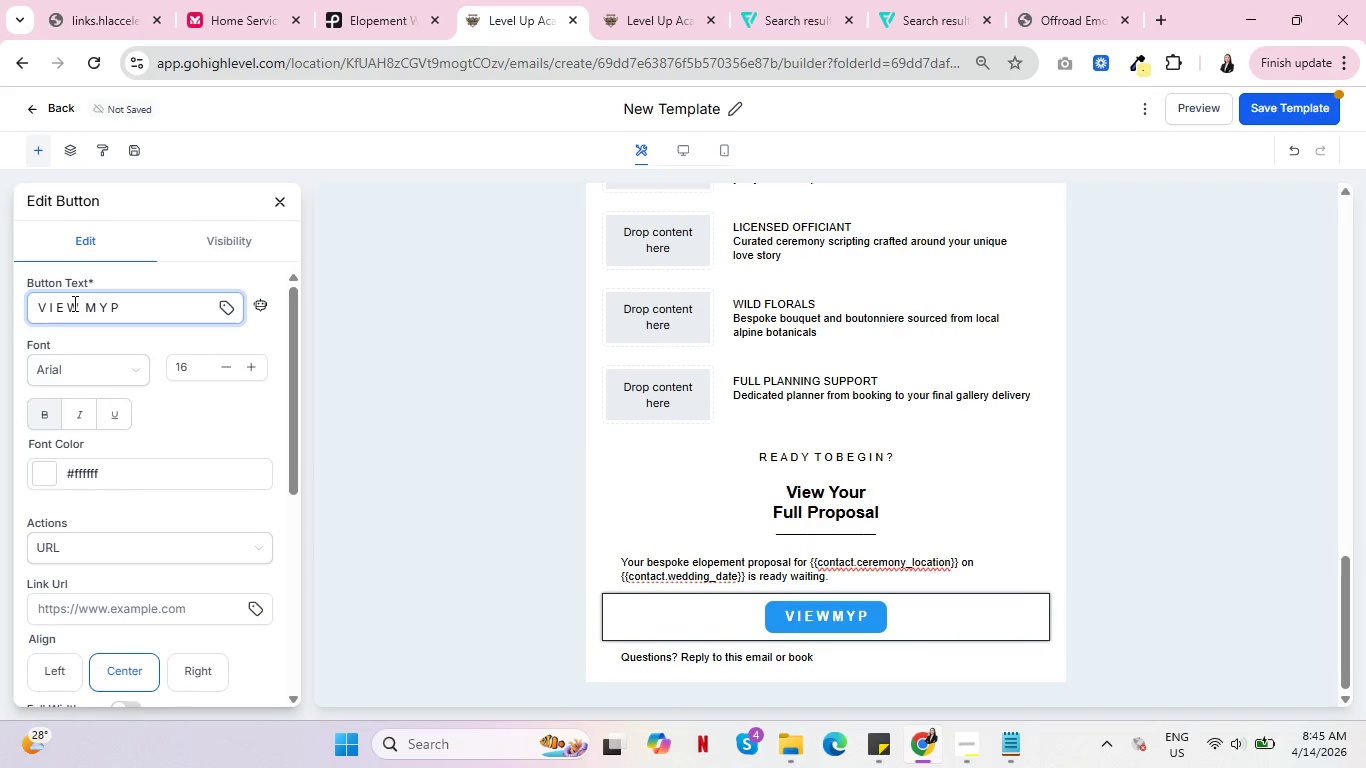 
key(Backspace)
 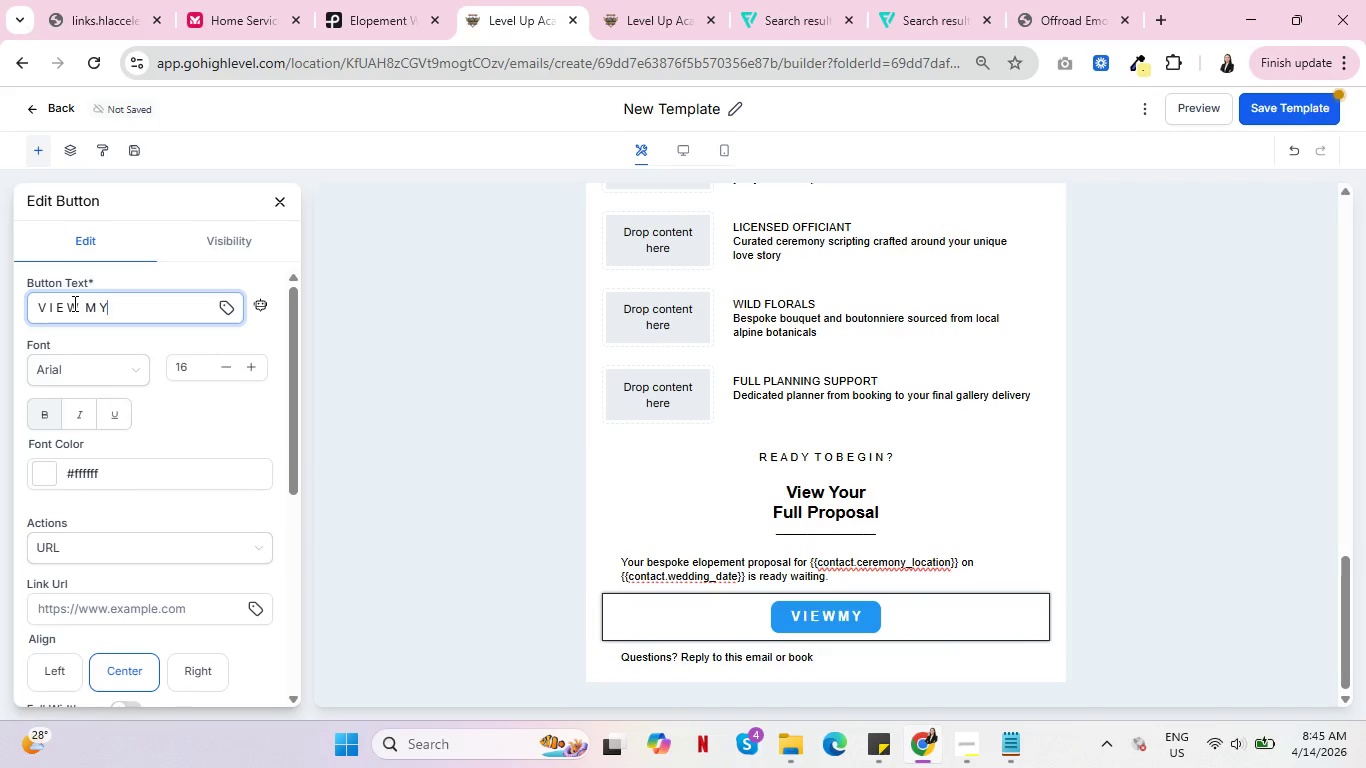 
key(Backspace)
 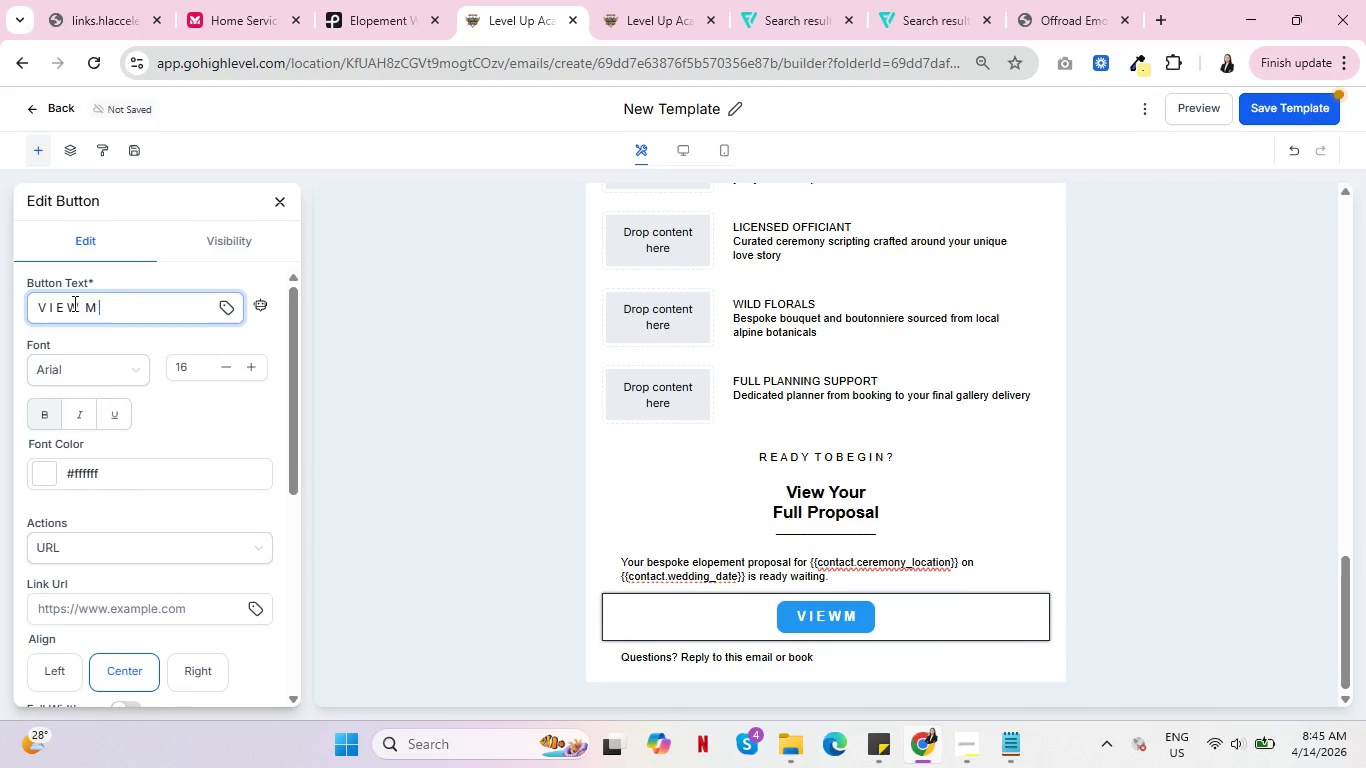 
key(Backspace)
 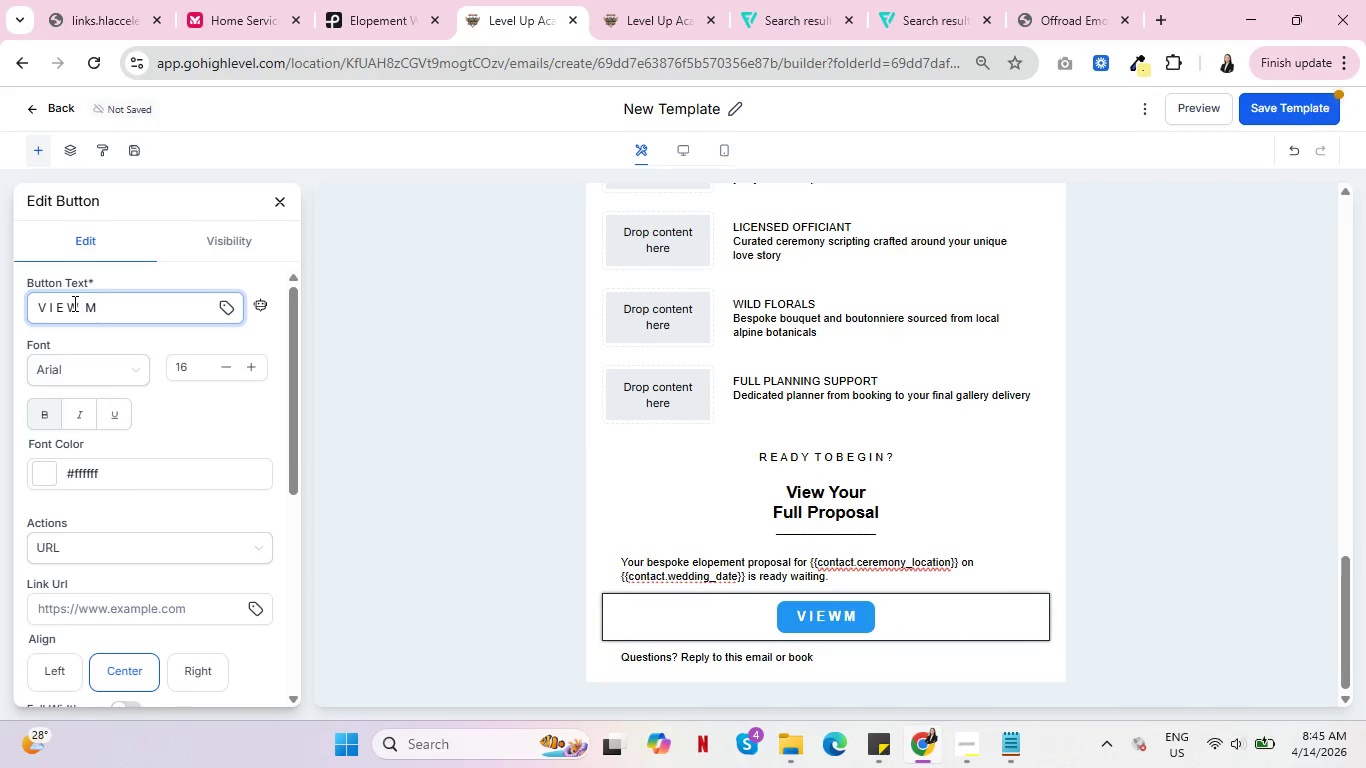 
key(Backspace)
 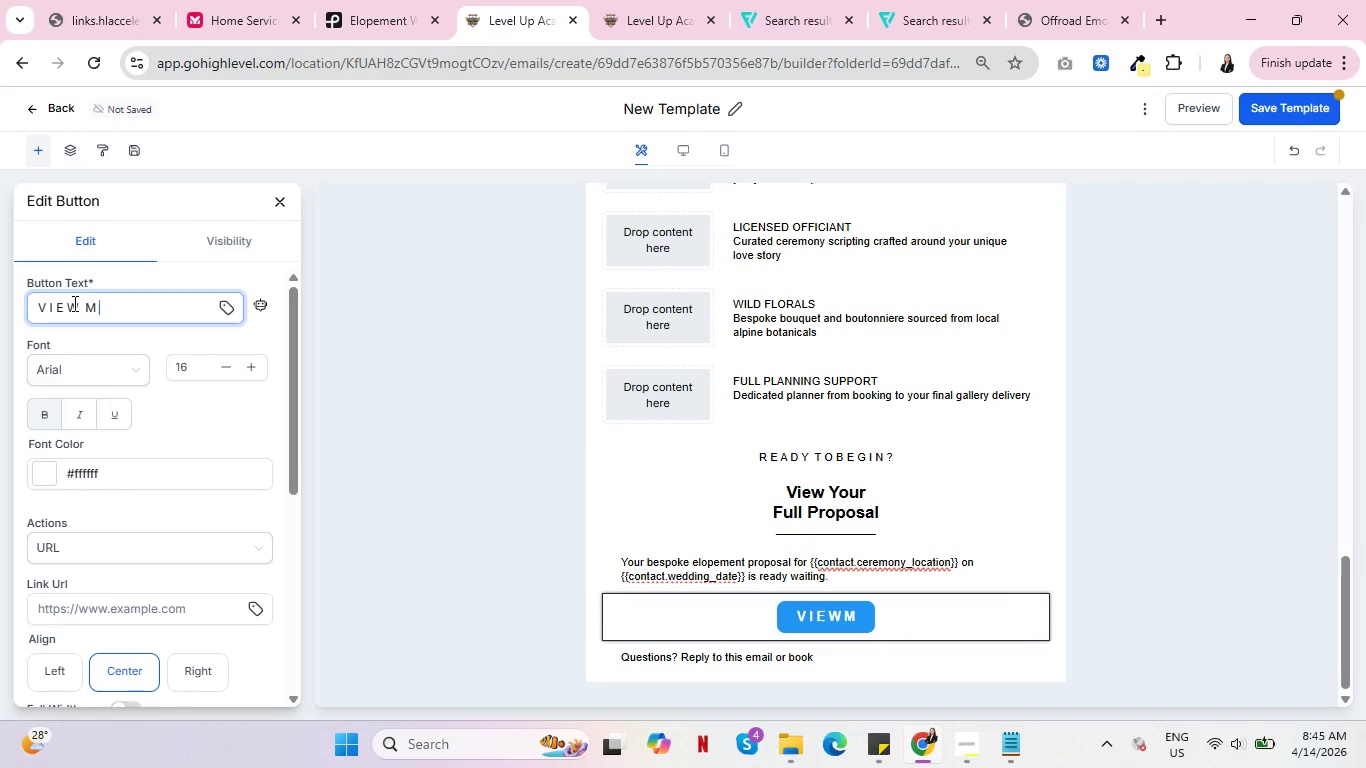 
key(Space)
 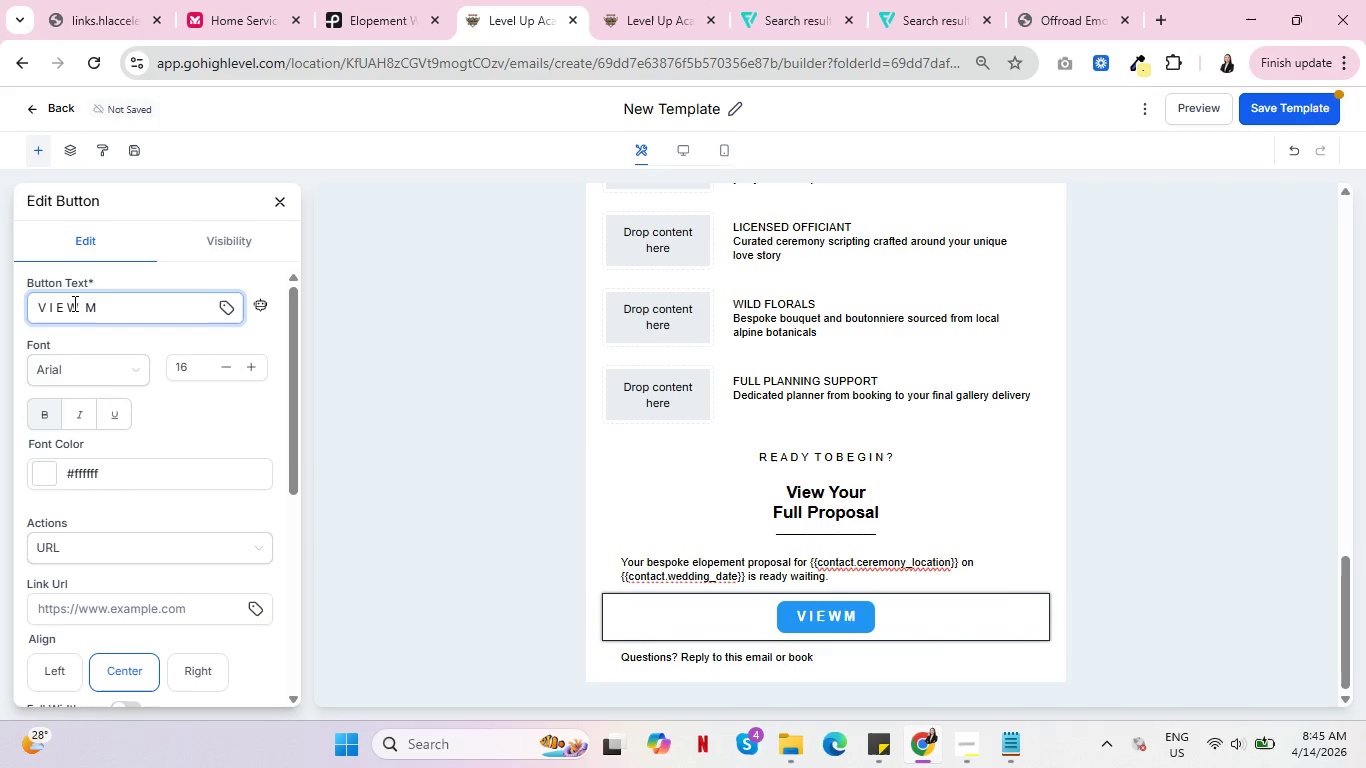 
key(Backspace)
 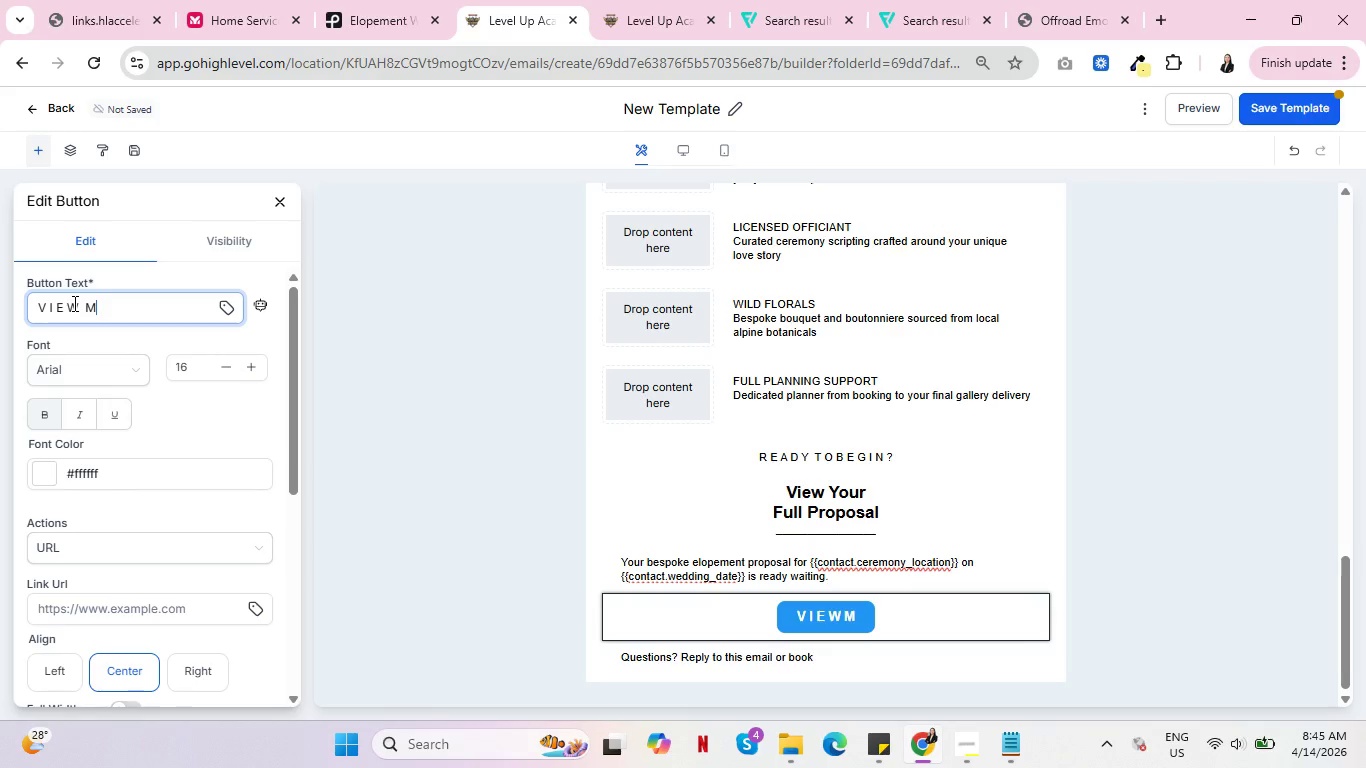 
left_click([119, 308])
 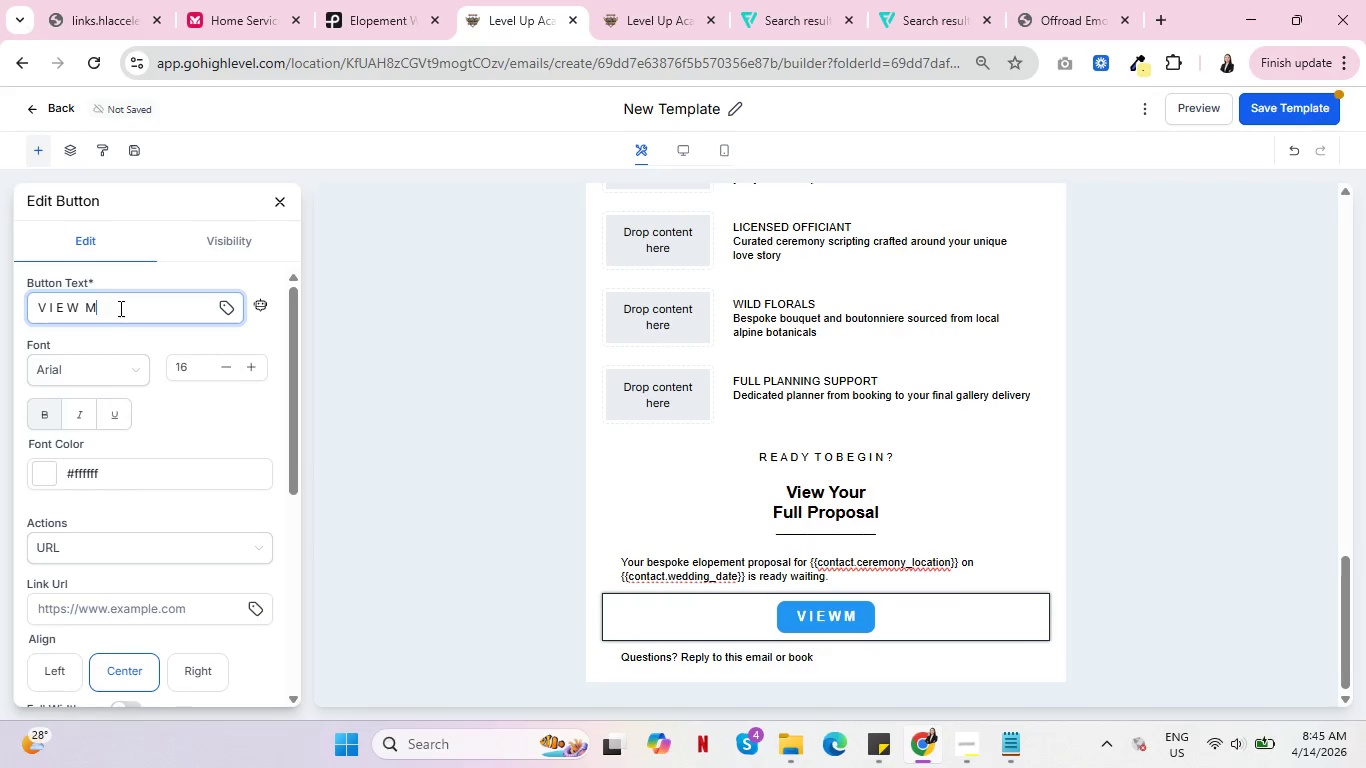 
key(Backspace)
type( m)
key(Backspace)
key(Backspace)
key(Backspace)
key(Backspace)
key(Backspace)
key(Backspace)
key(Backspace)
key(Backspace)
key(Backspace)
key(Backspace)
key(Backspace)
type(V)
key(Backspace)
type(view my proposal)
 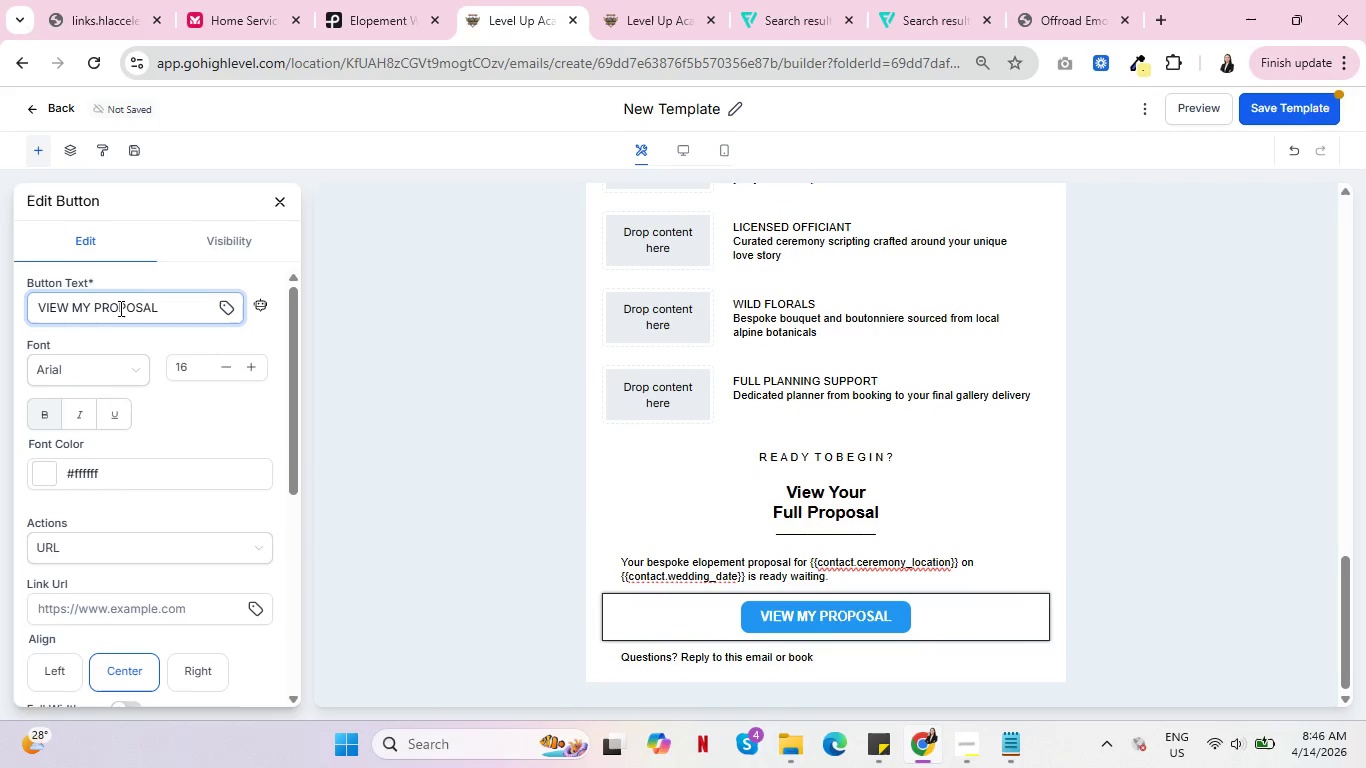 
wait(5.88)
 